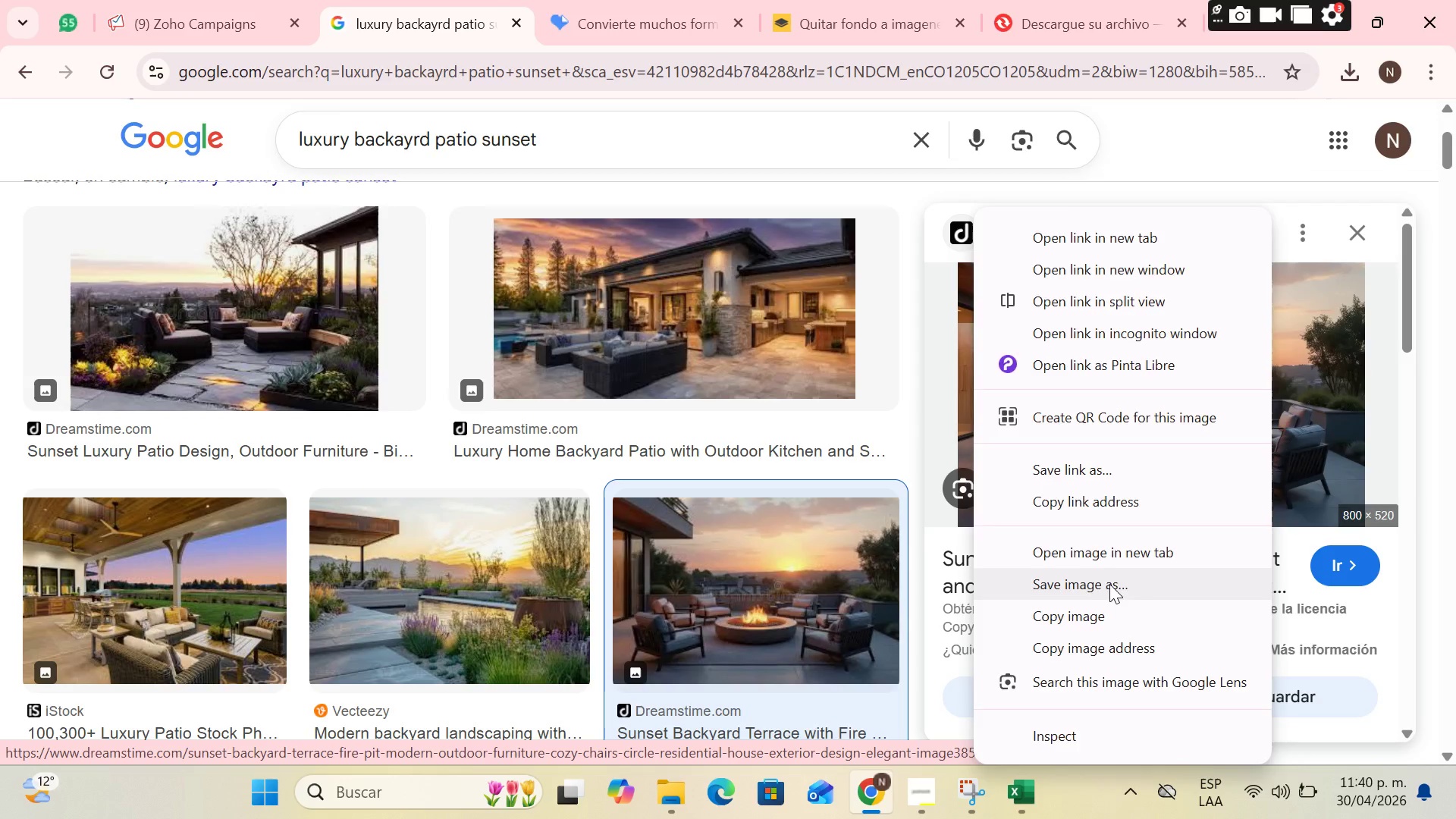 
wait(24.12)
 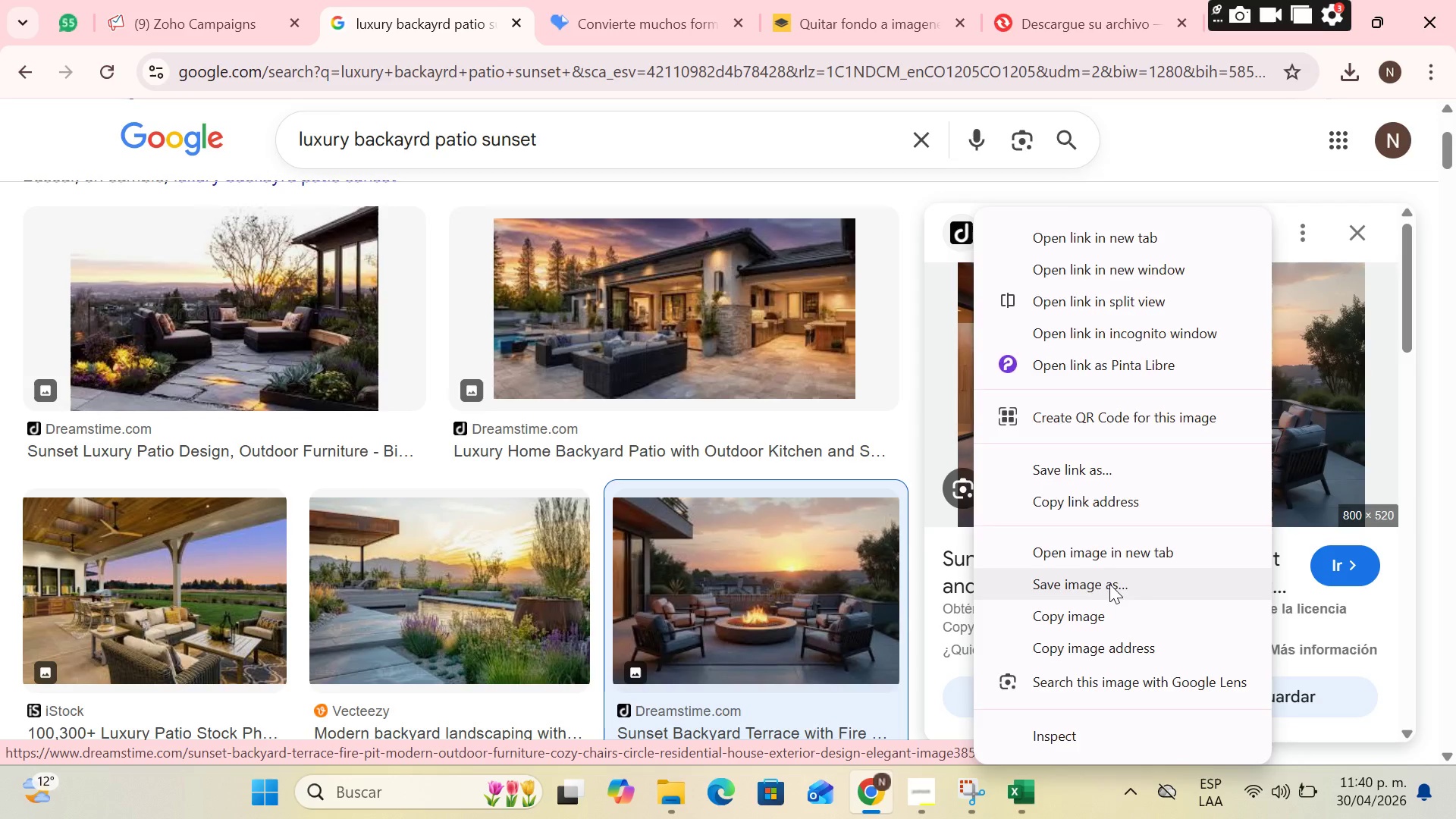 
key(Backspace)
type(Sunset)
 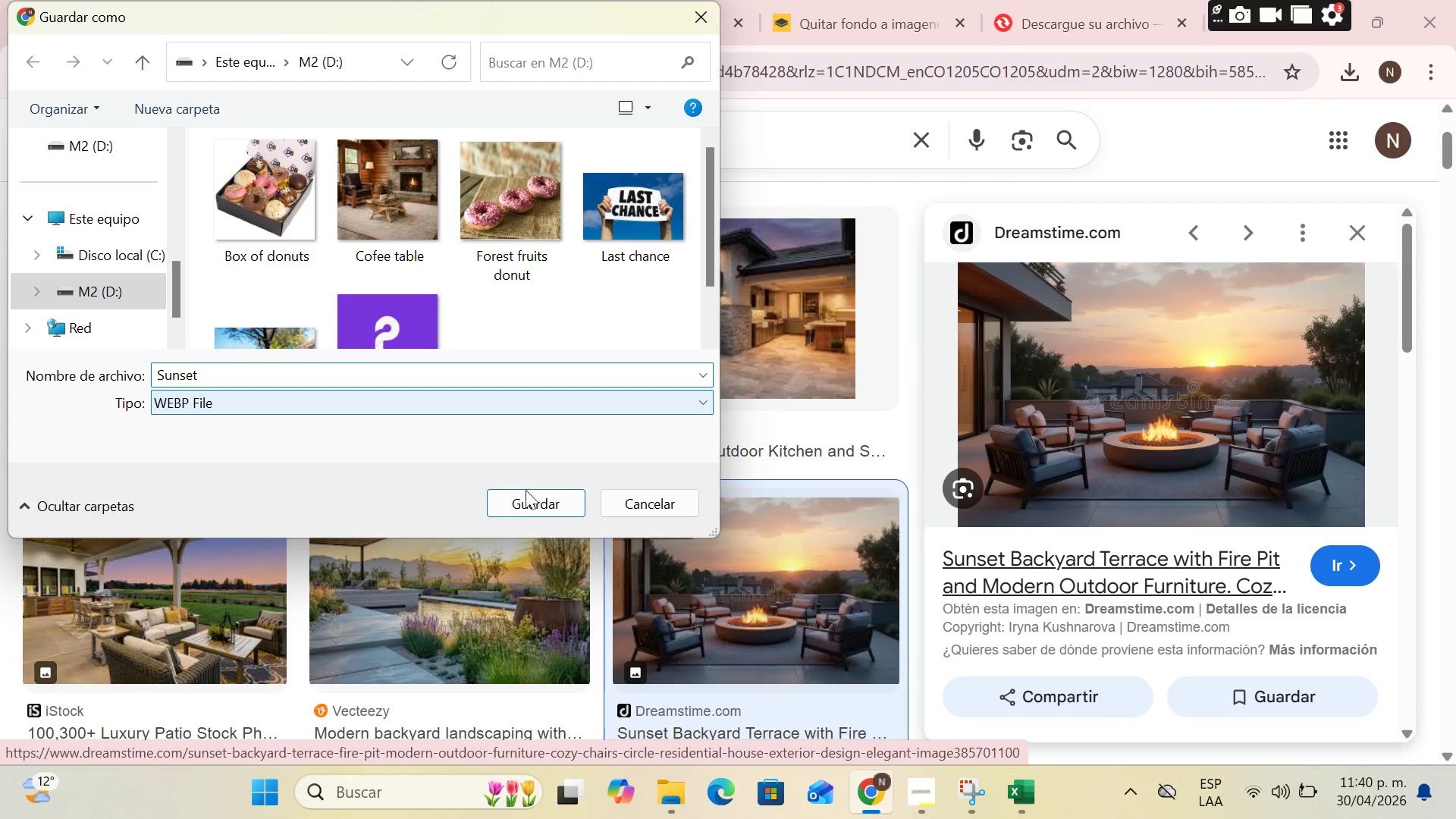 
left_click([534, 503])
 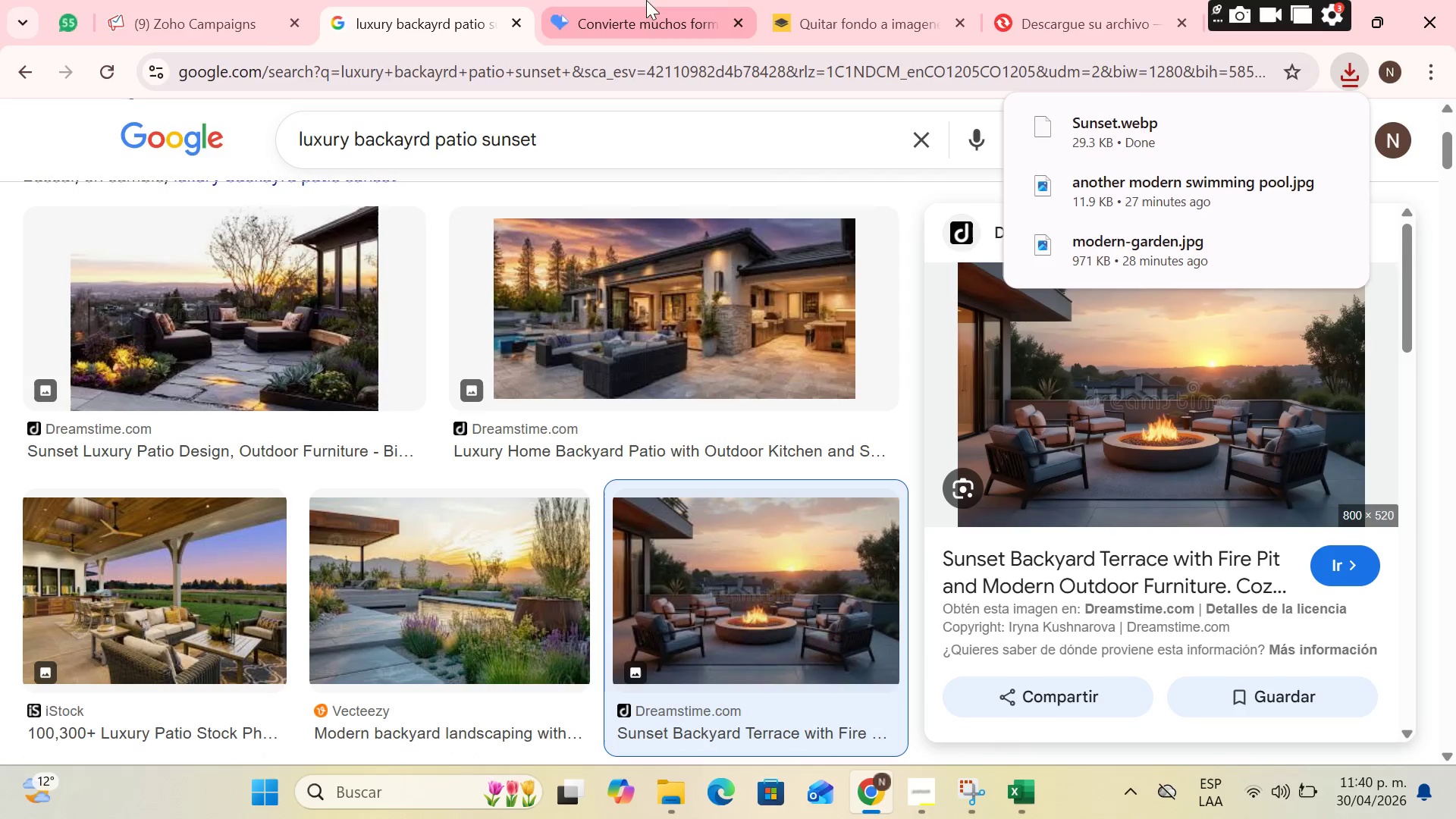 
left_click([864, 0])
 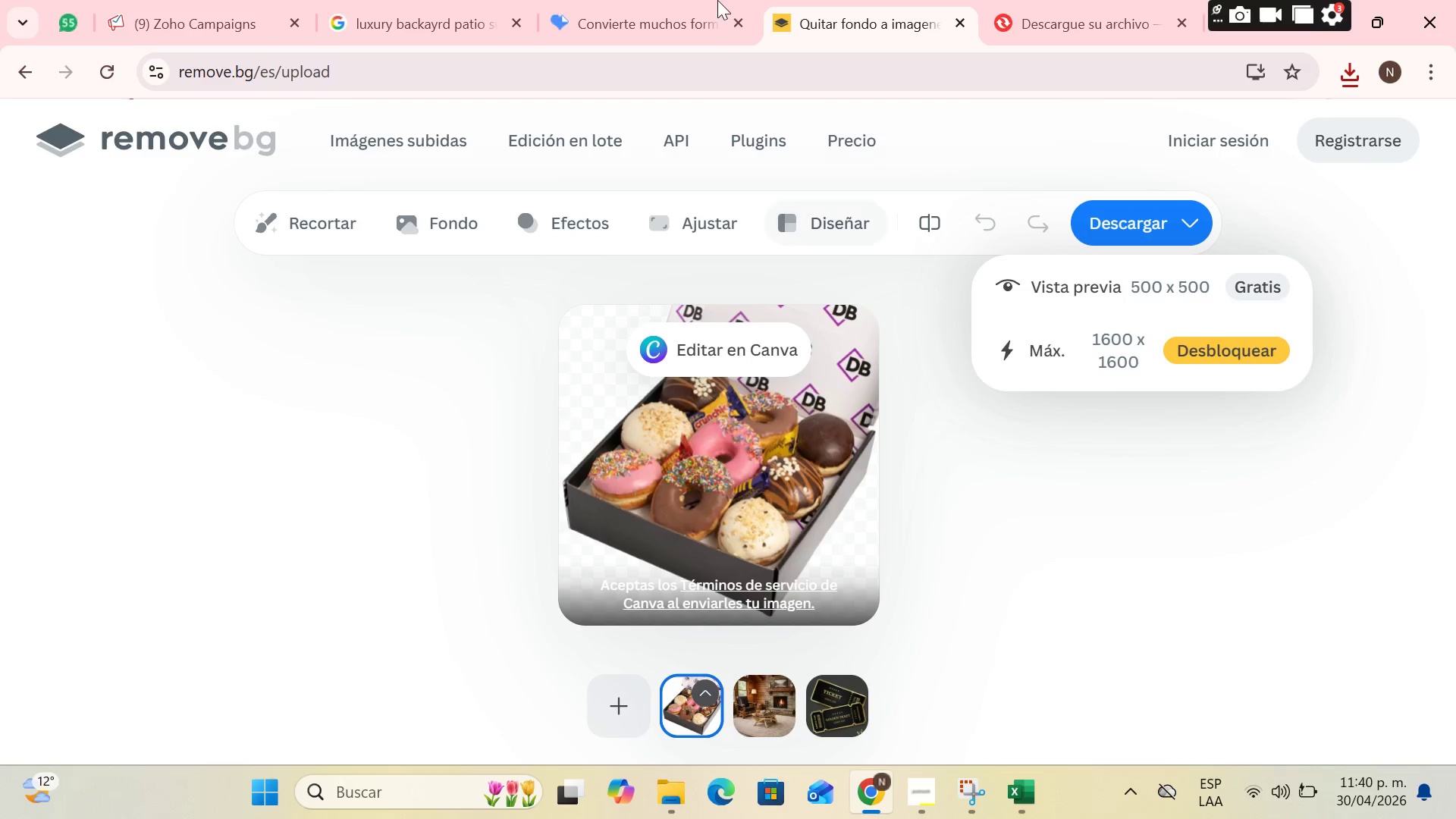 
left_click([714, 0])
 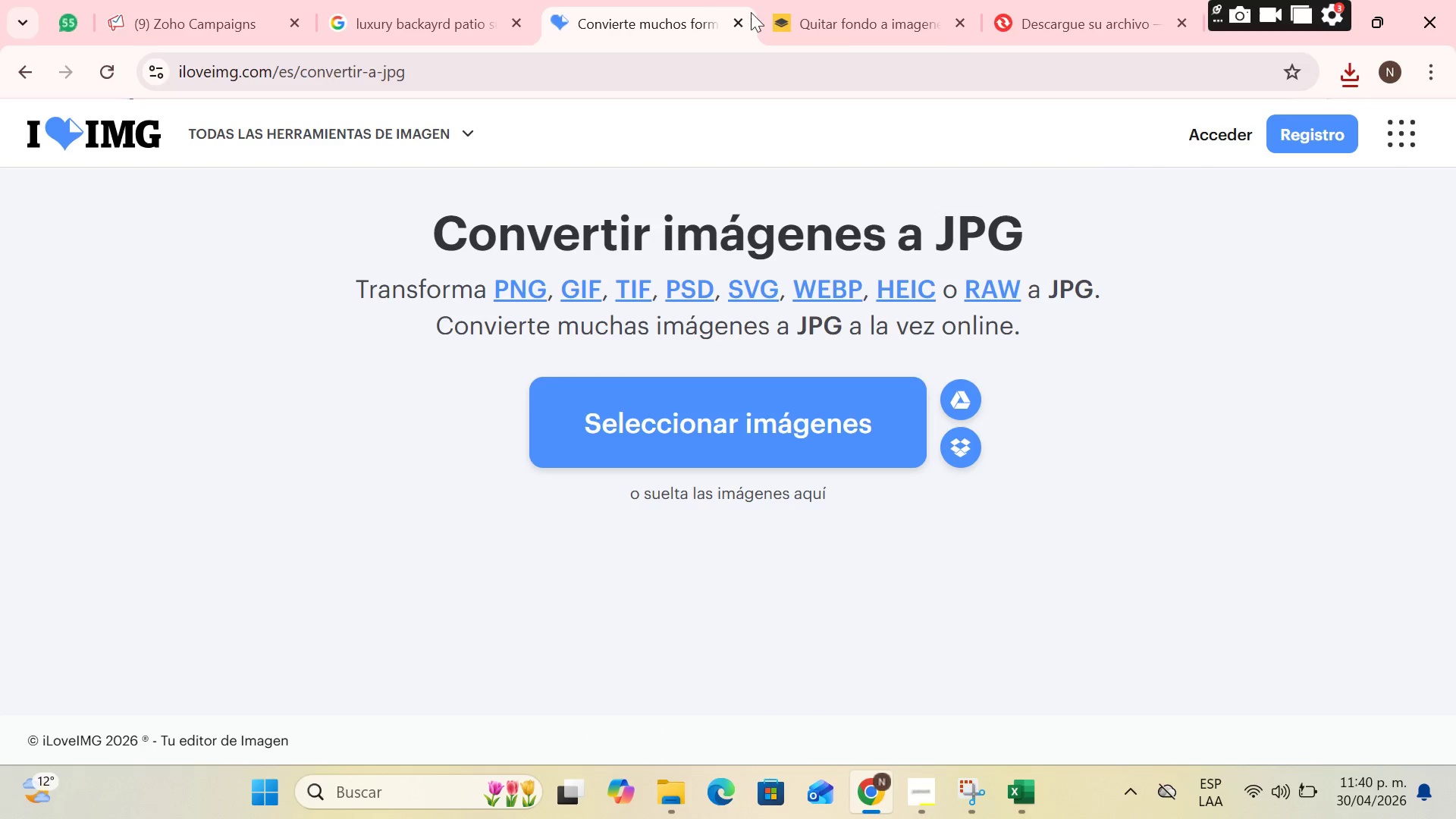 
mouse_move([893, 7])
 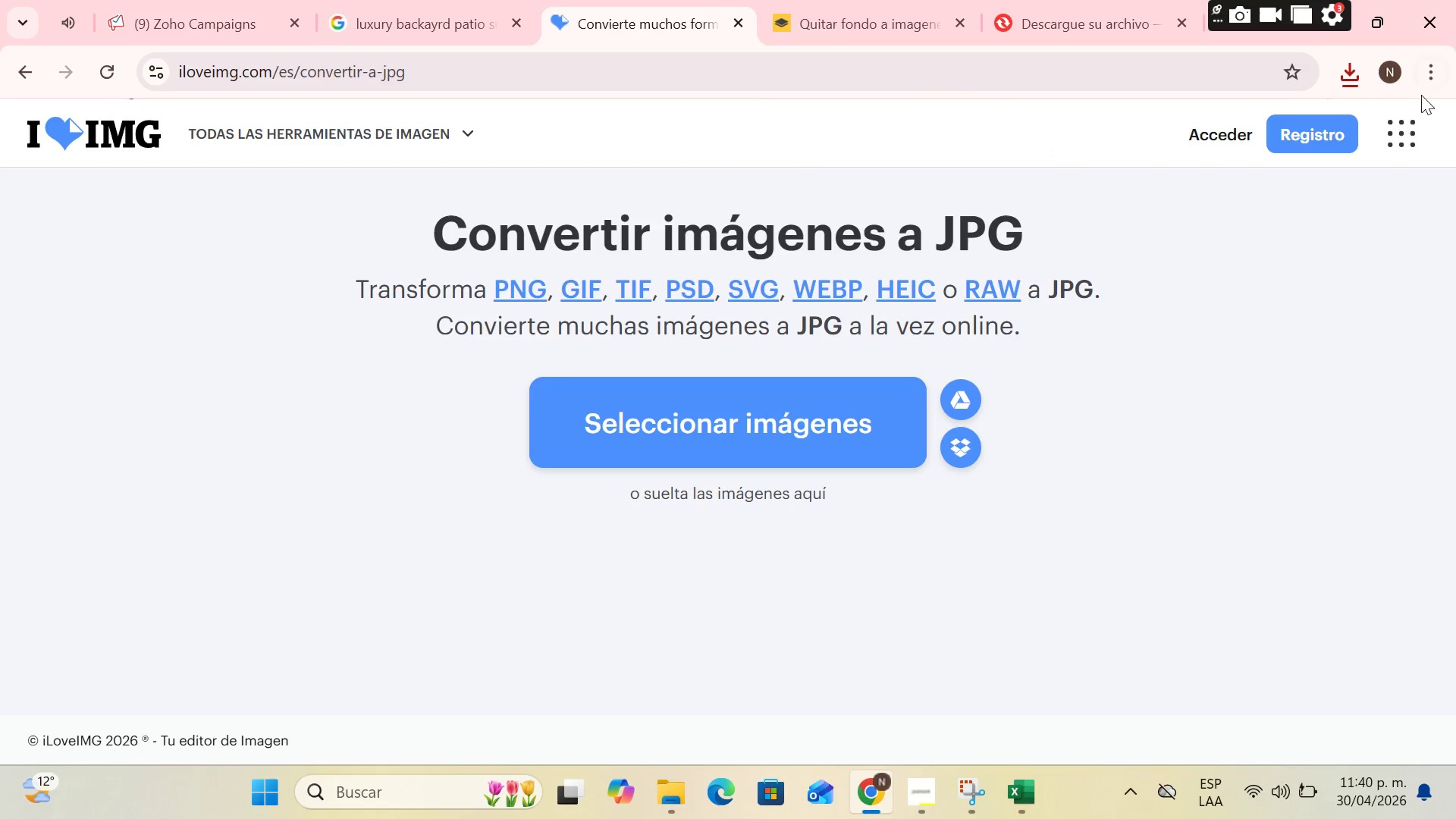 
left_click([1358, 76])
 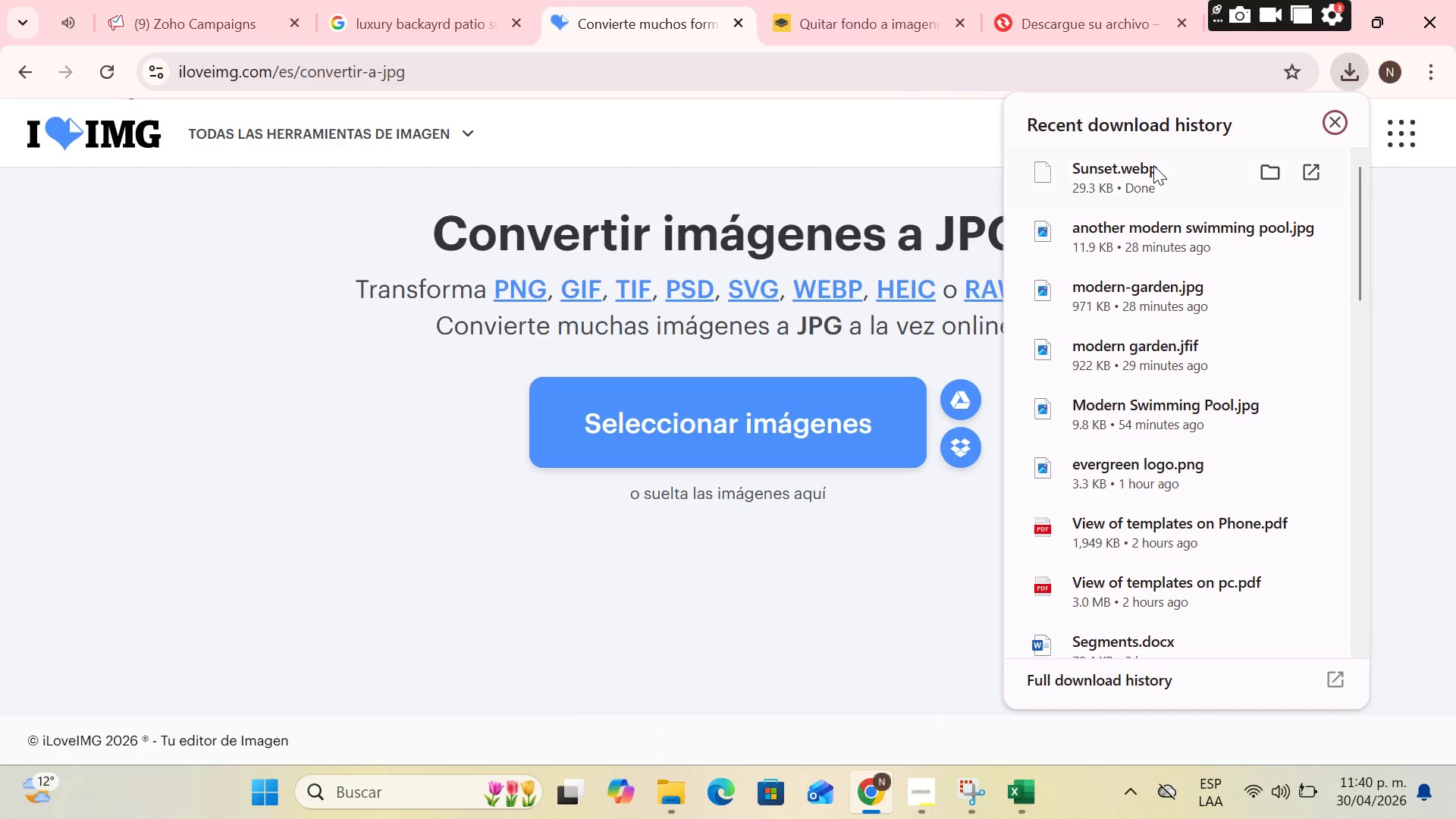 
left_click_drag(start_coordinate=[1153, 165], to_coordinate=[845, 312])
 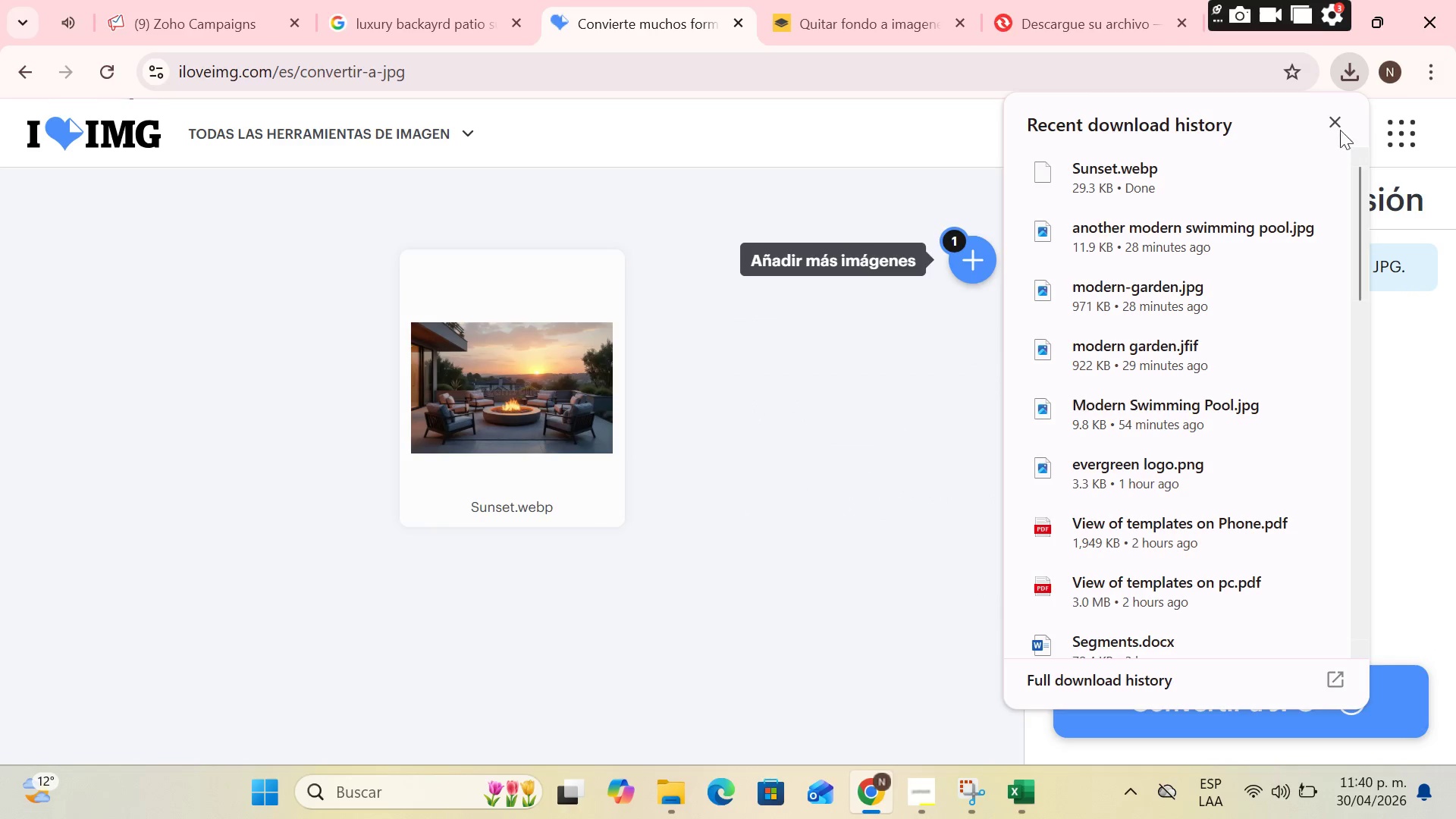 
left_click([1320, 126])
 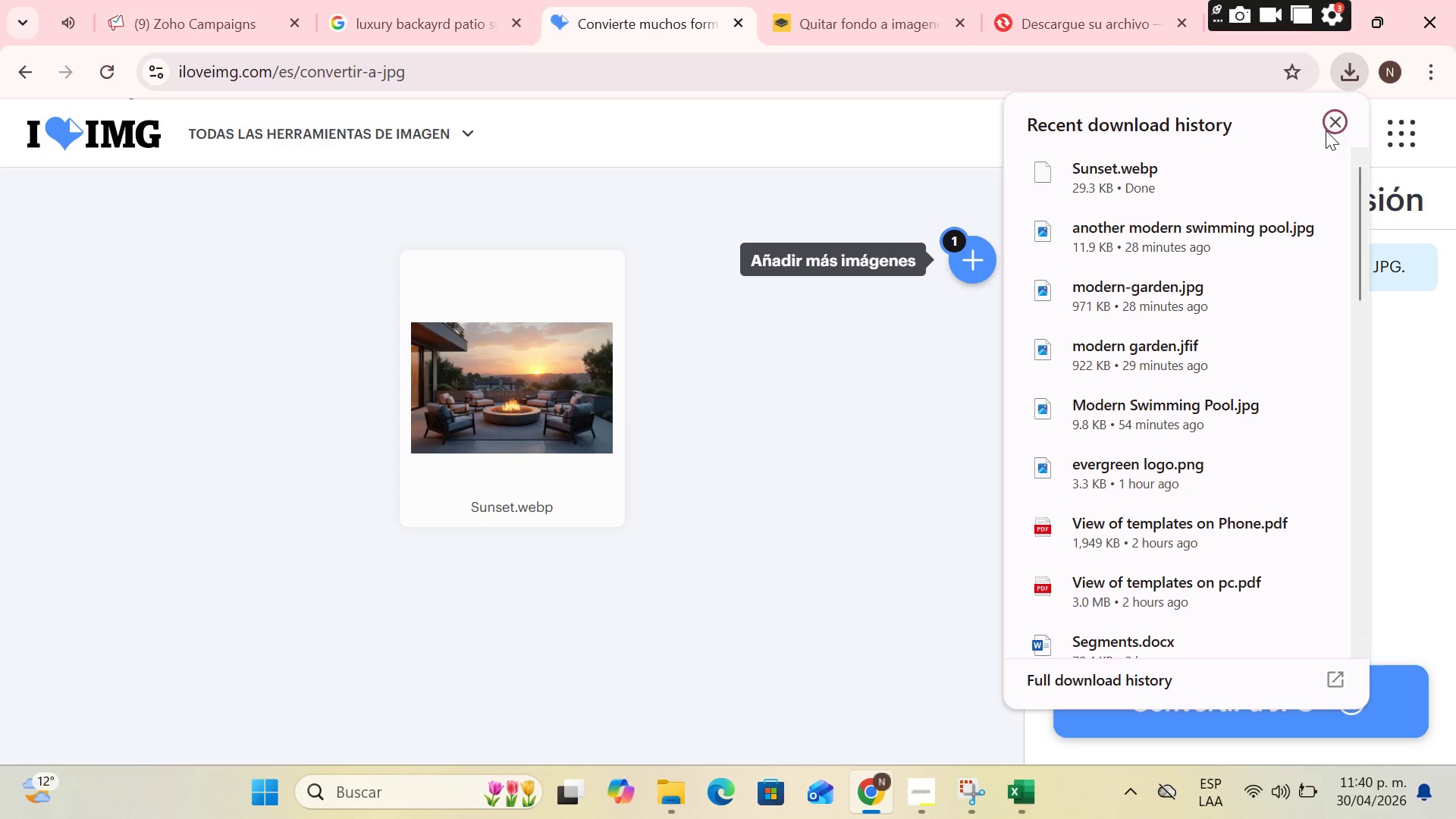 
left_click([1320, 121])
 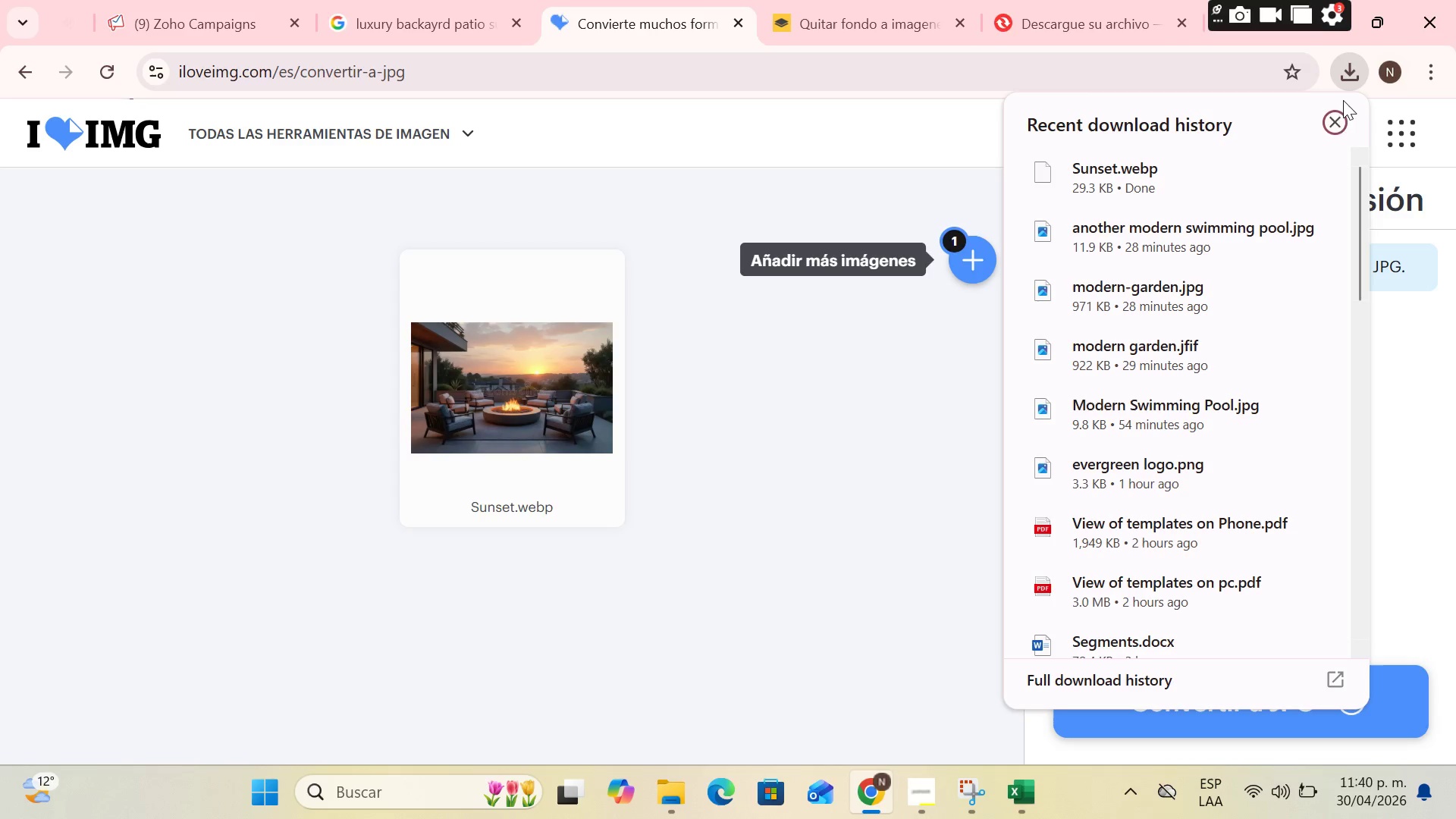 
left_click([1340, 121])
 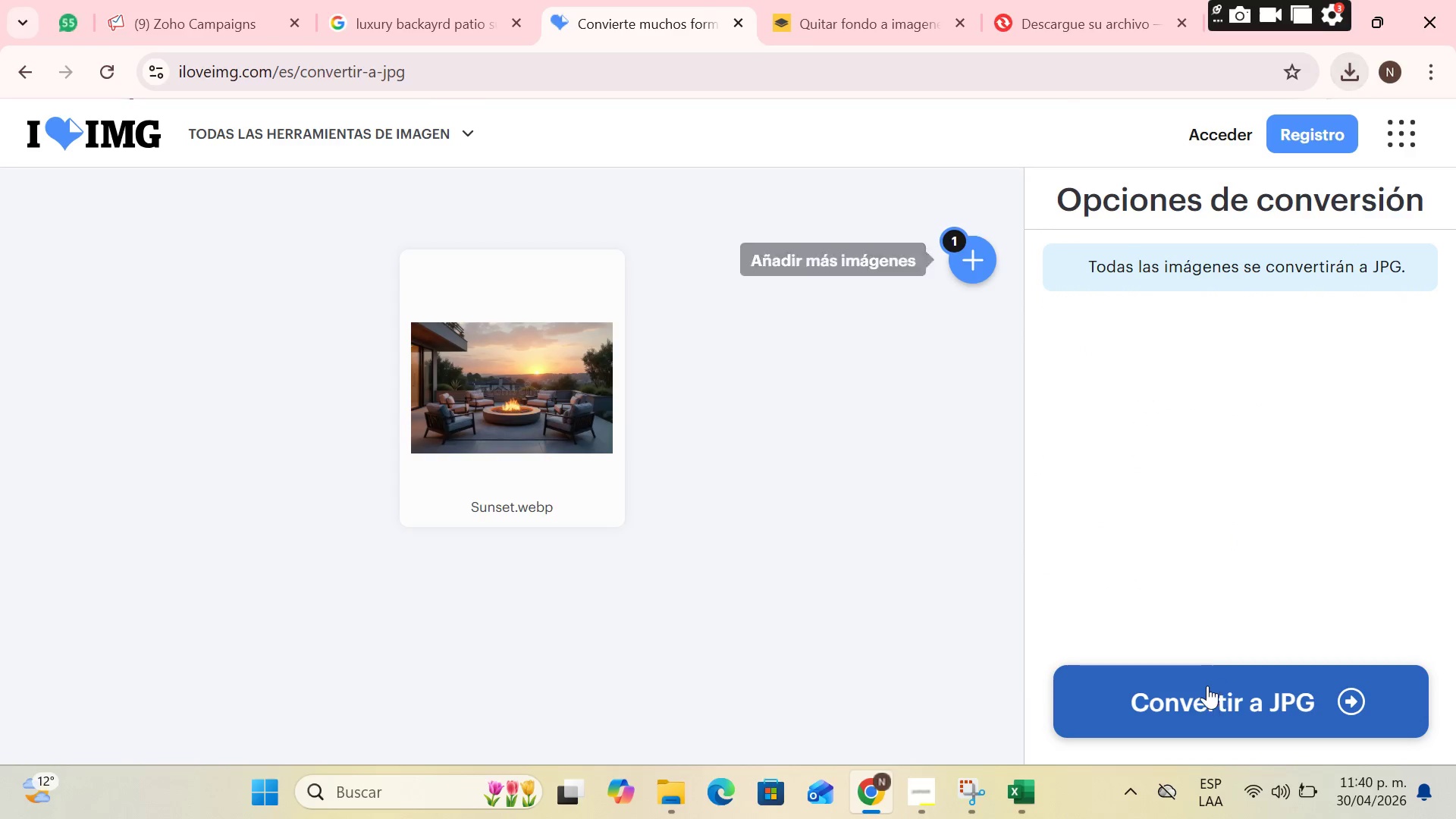 
left_click([1209, 689])
 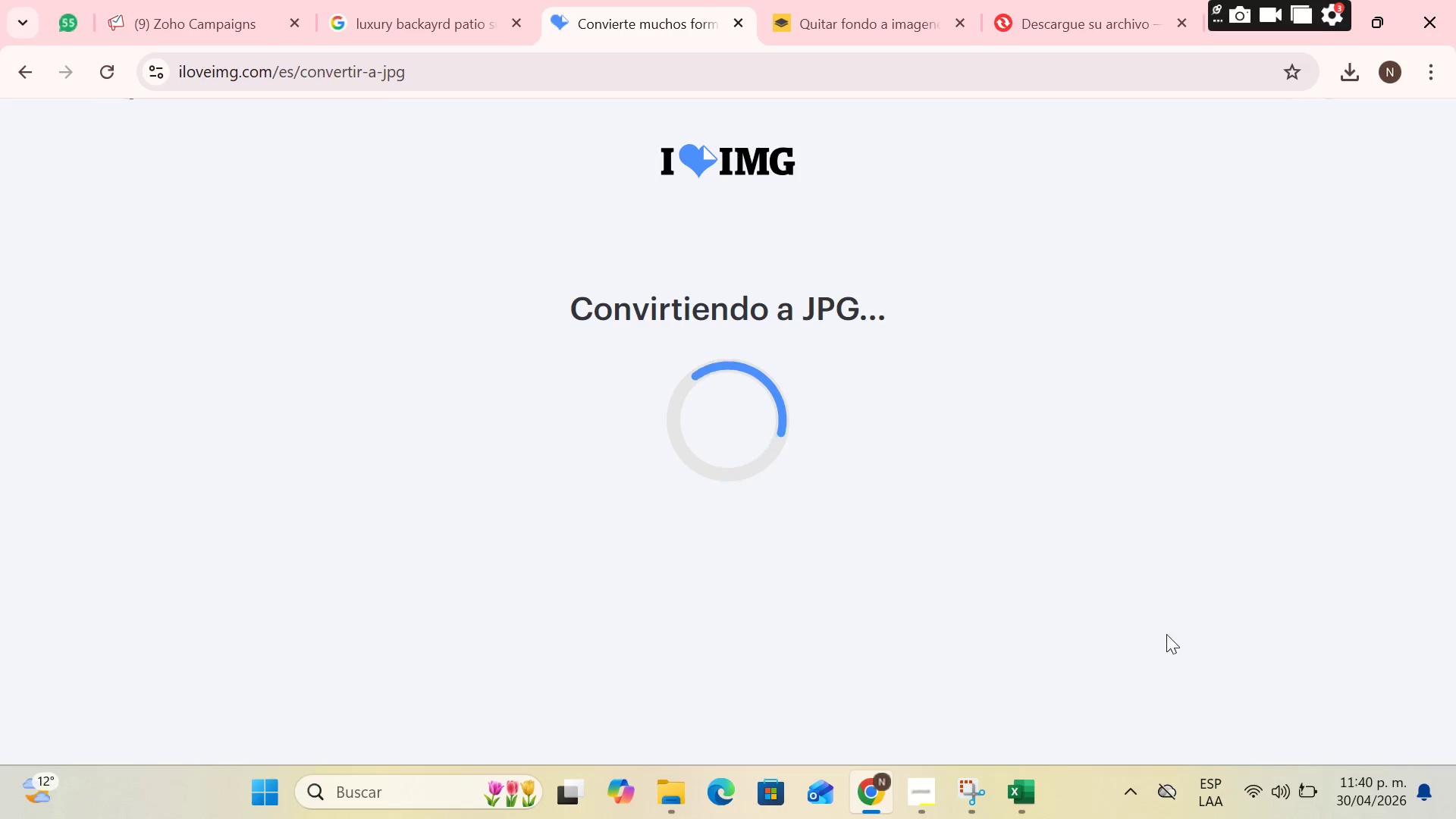 
mouse_move([1101, 406])
 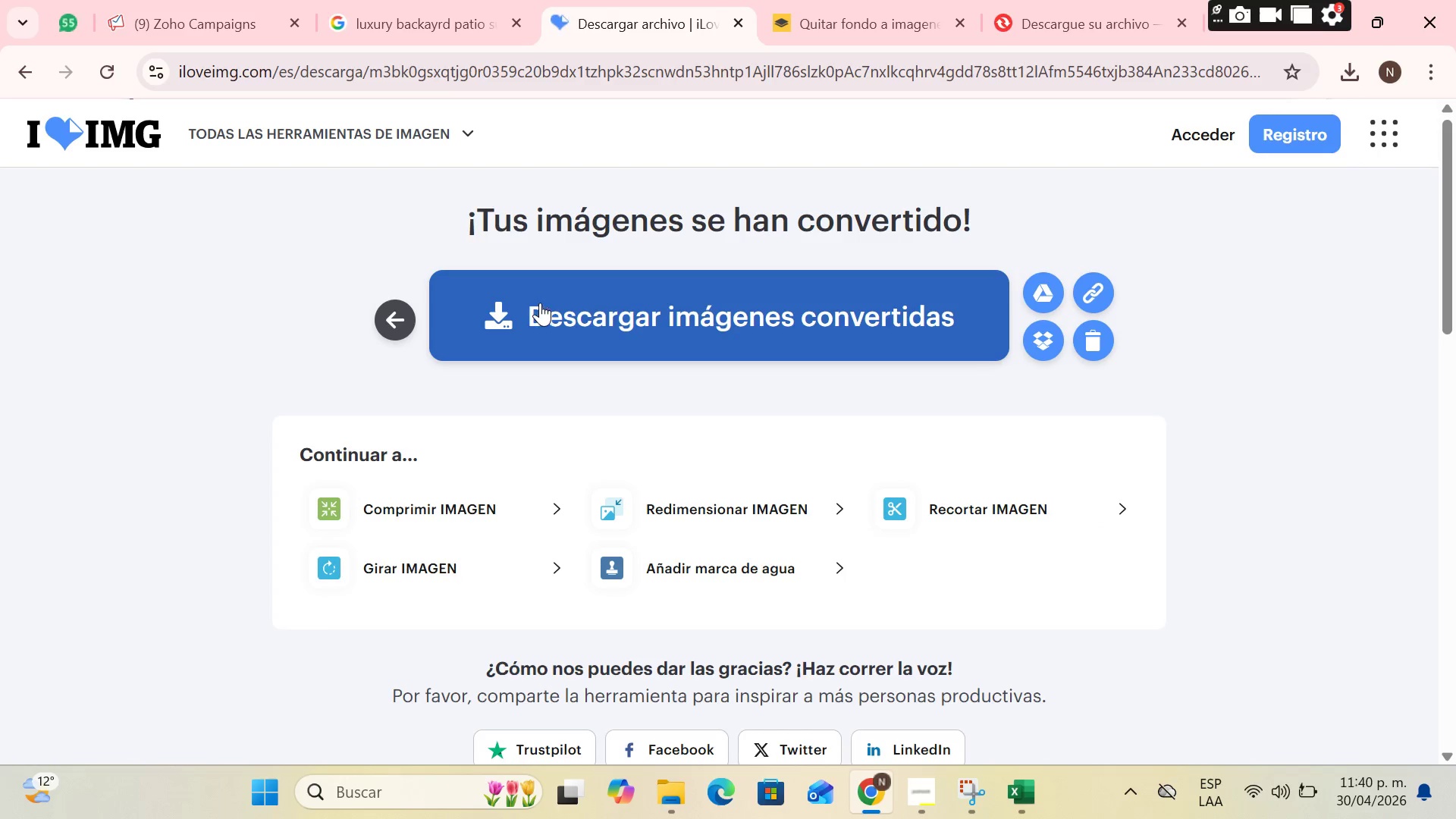 
left_click([540, 303])
 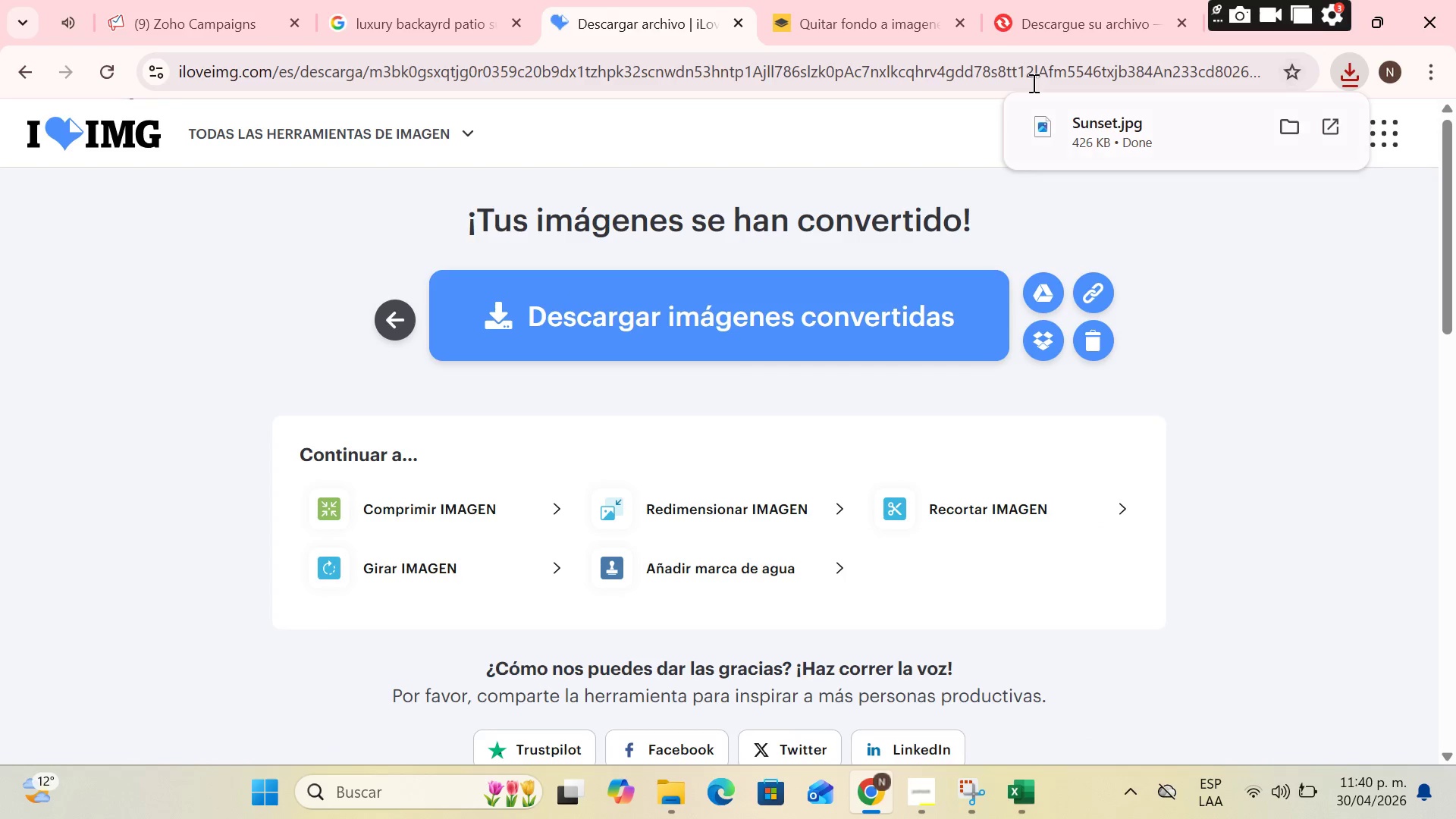 
wait(5.41)
 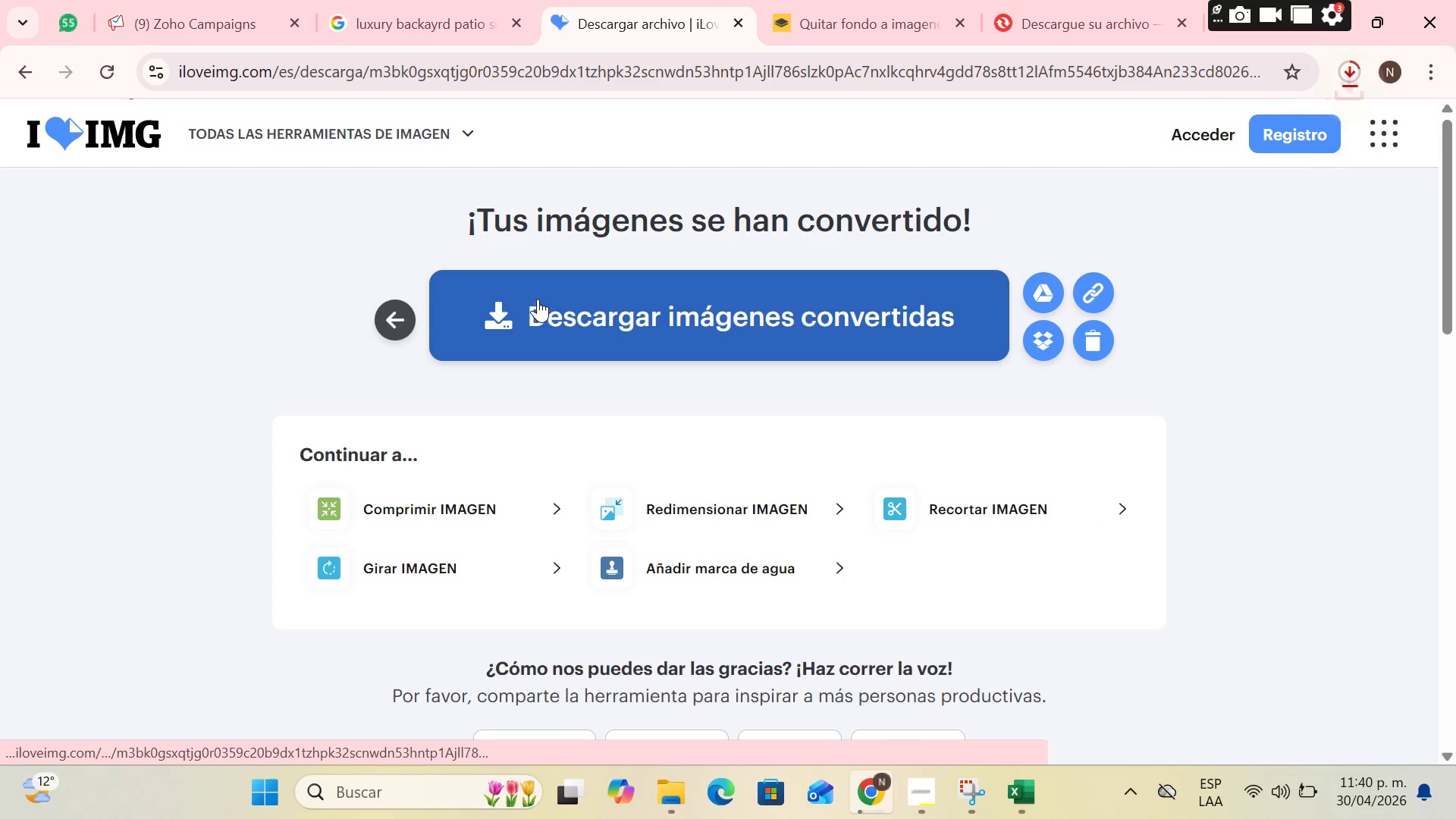 
double_click([242, 0])
 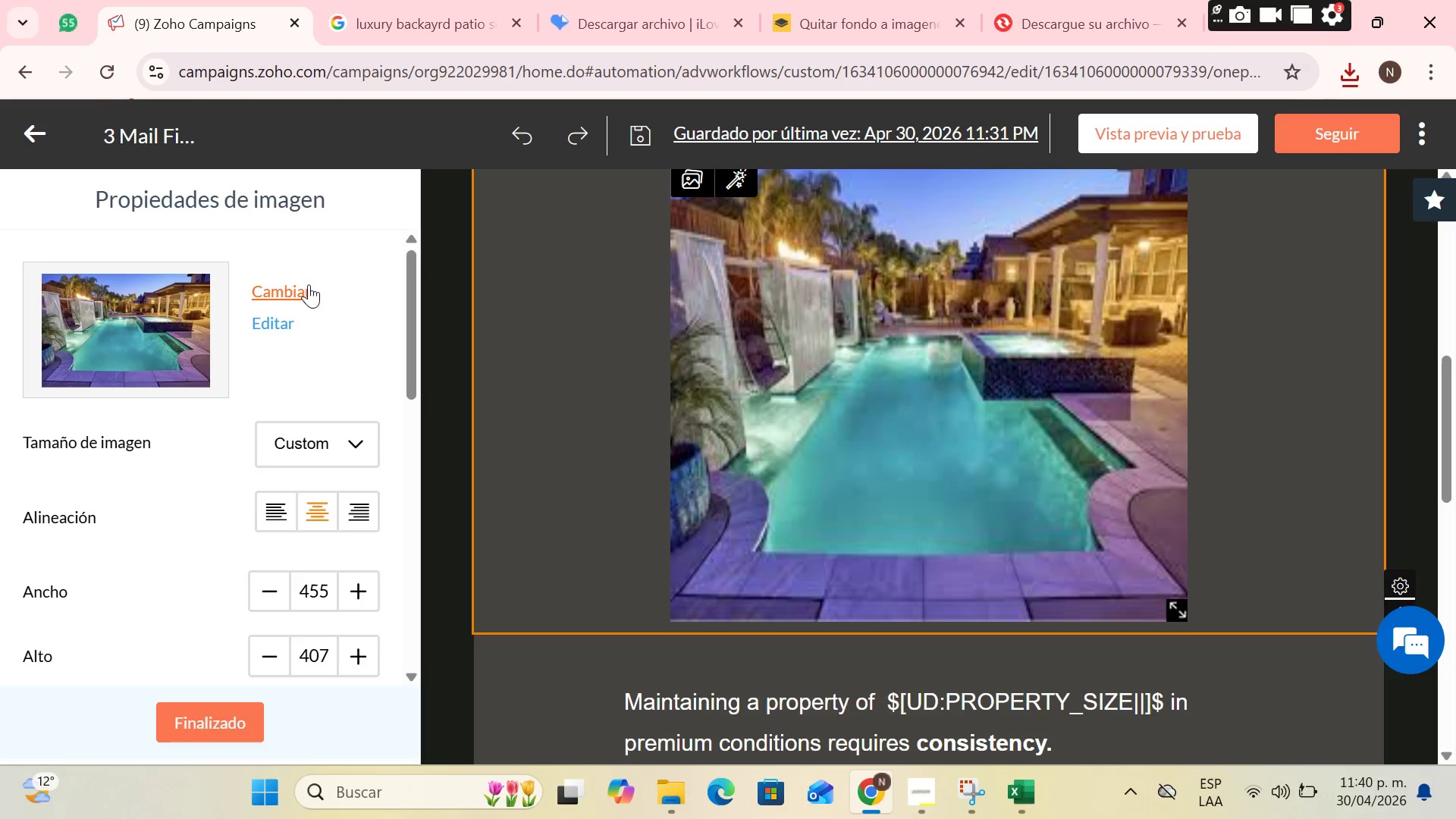 
scroll: coordinate [1089, 278], scroll_direction: up, amount: 1.0
 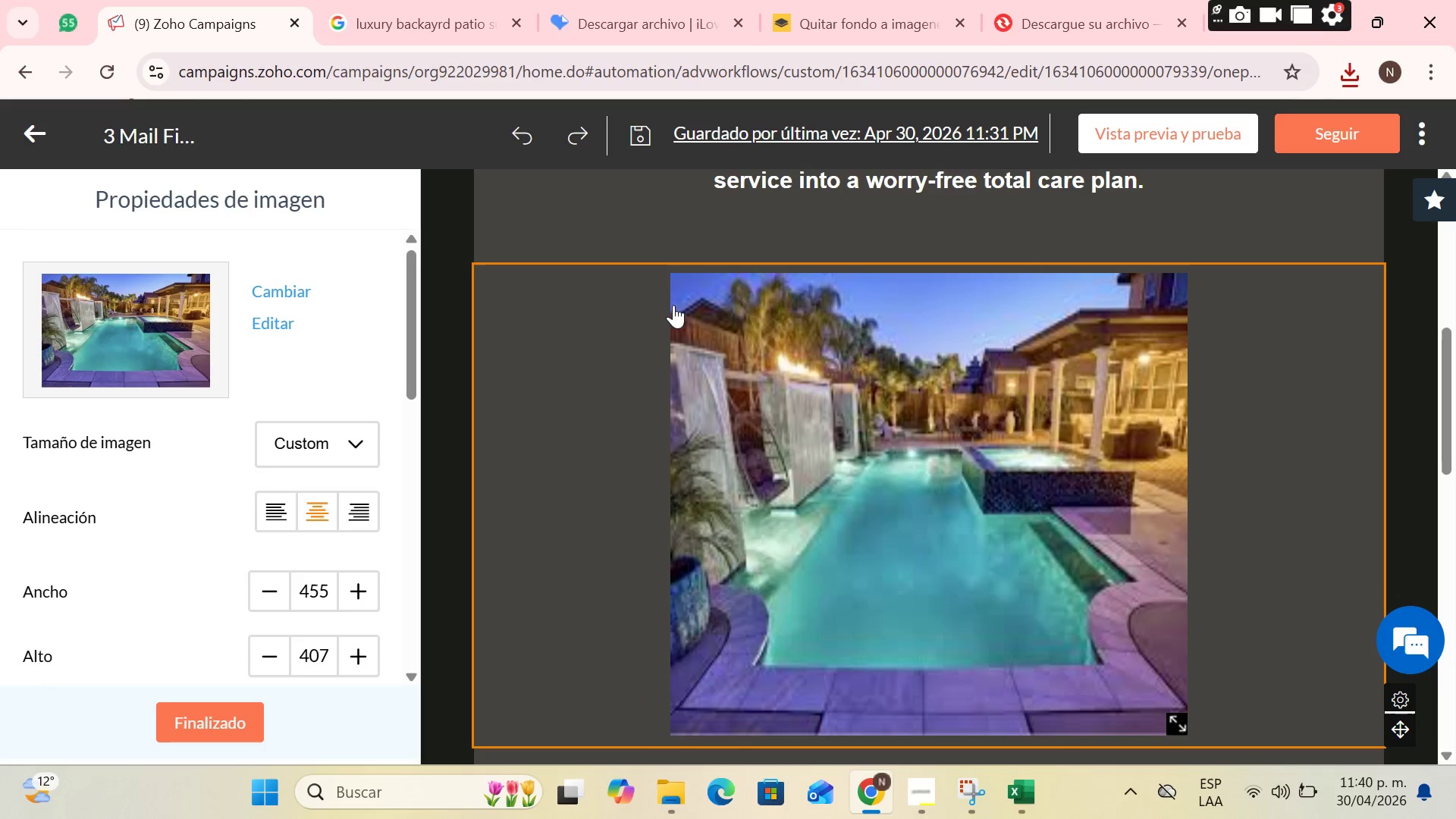 
left_click([679, 303])
 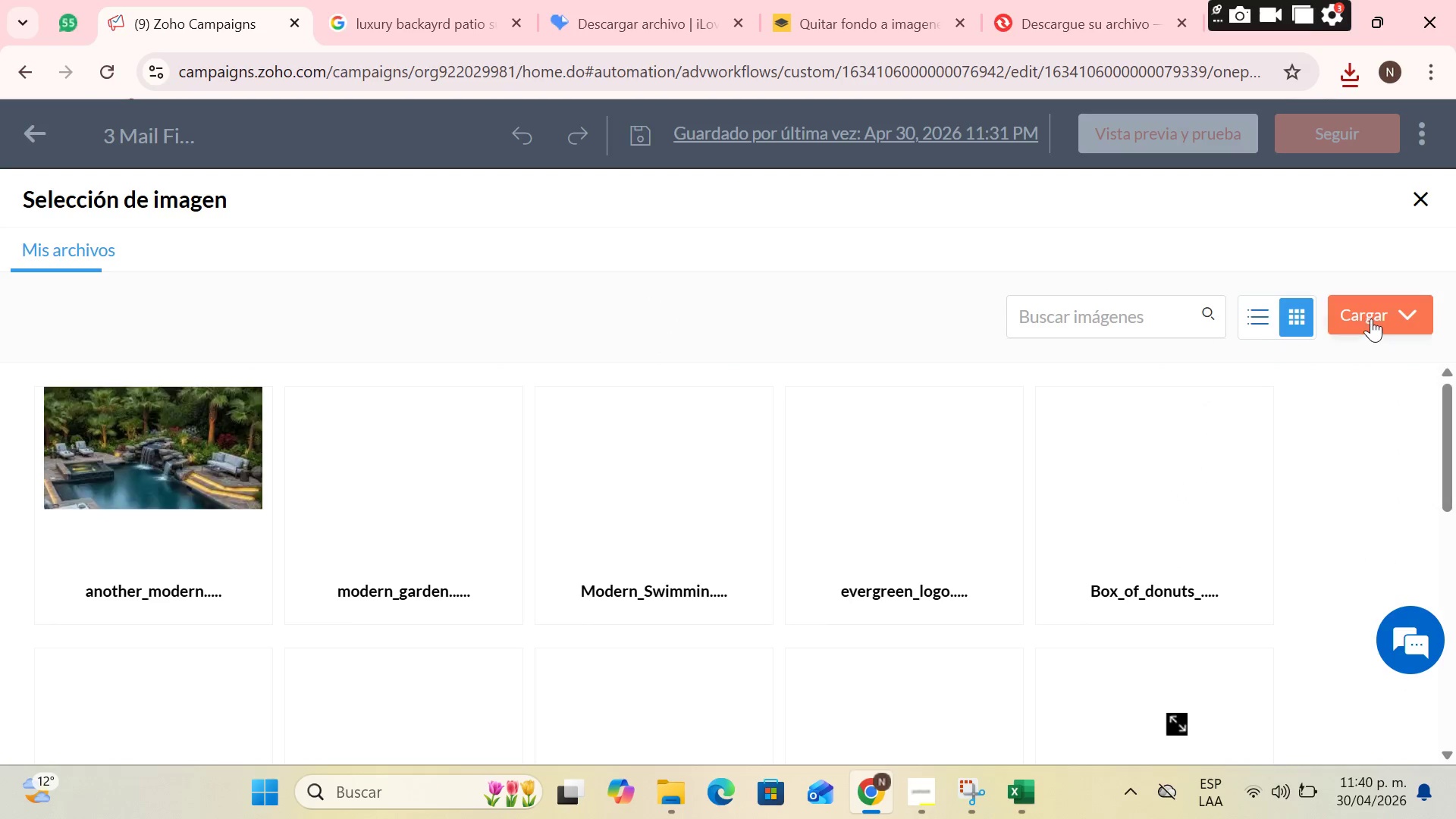 
left_click([1371, 318])
 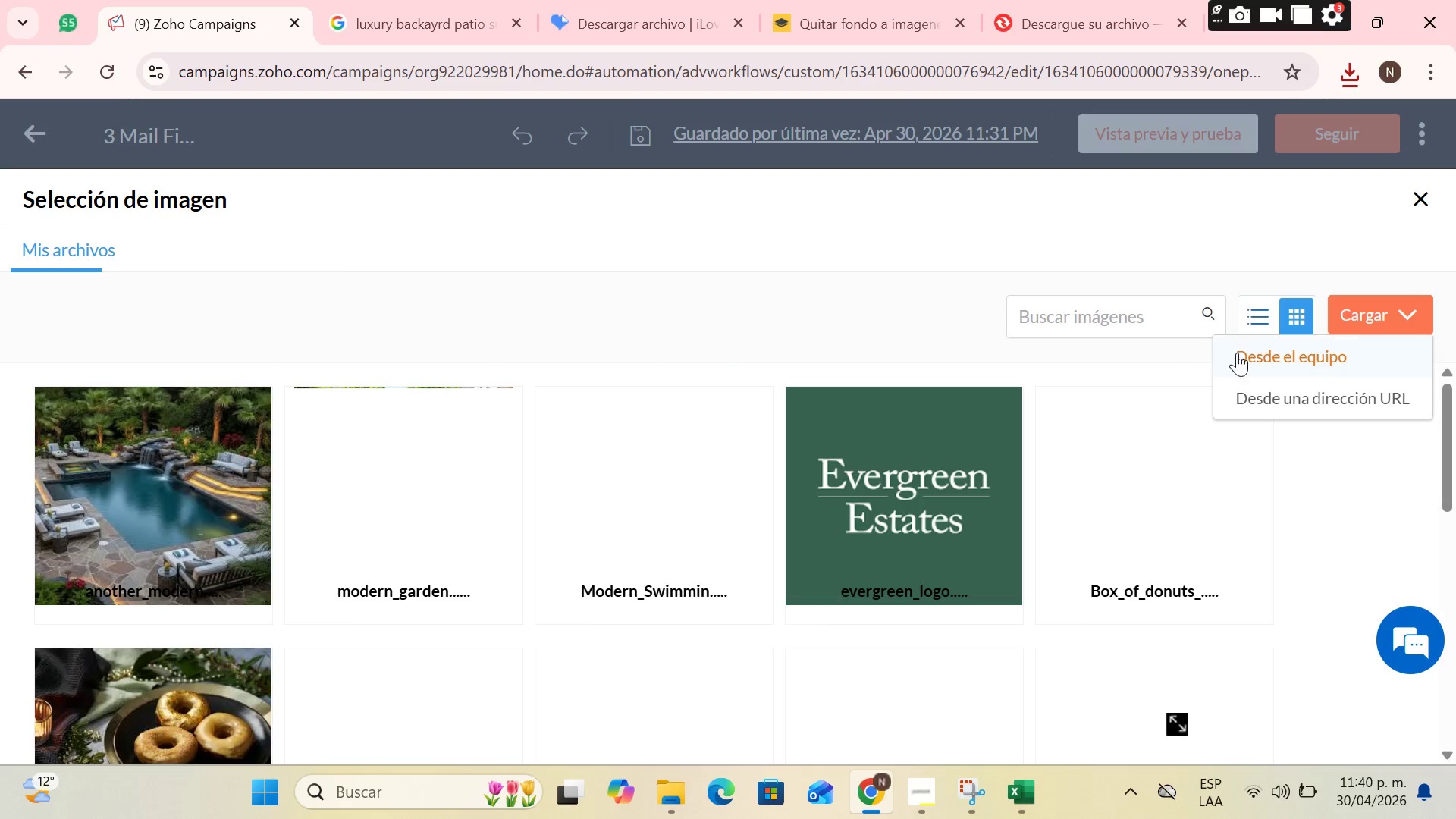 
left_click([1251, 353])
 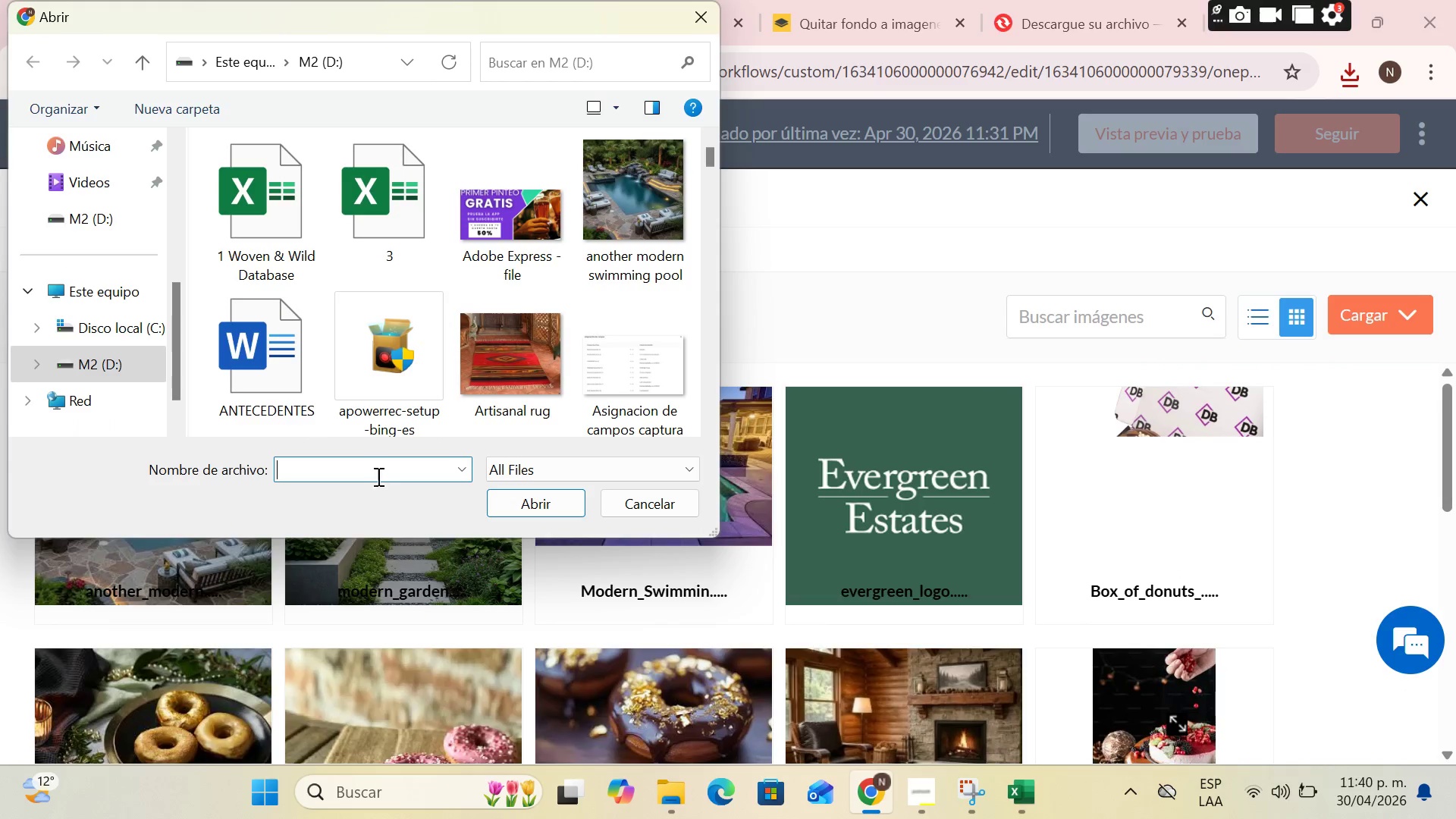 
type(sunse)
 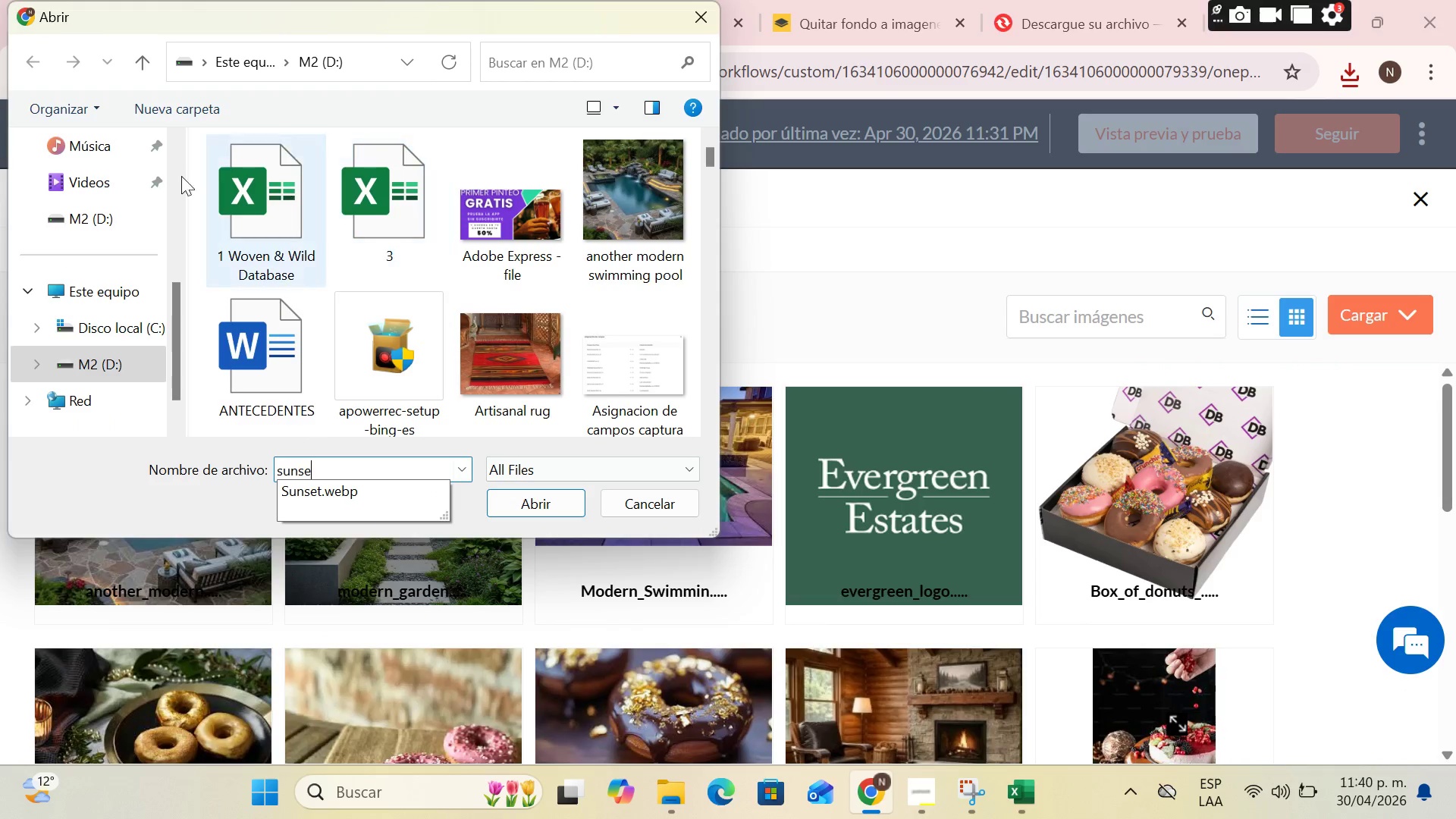 
scroll: coordinate [67, 203], scroll_direction: up, amount: 5.0
 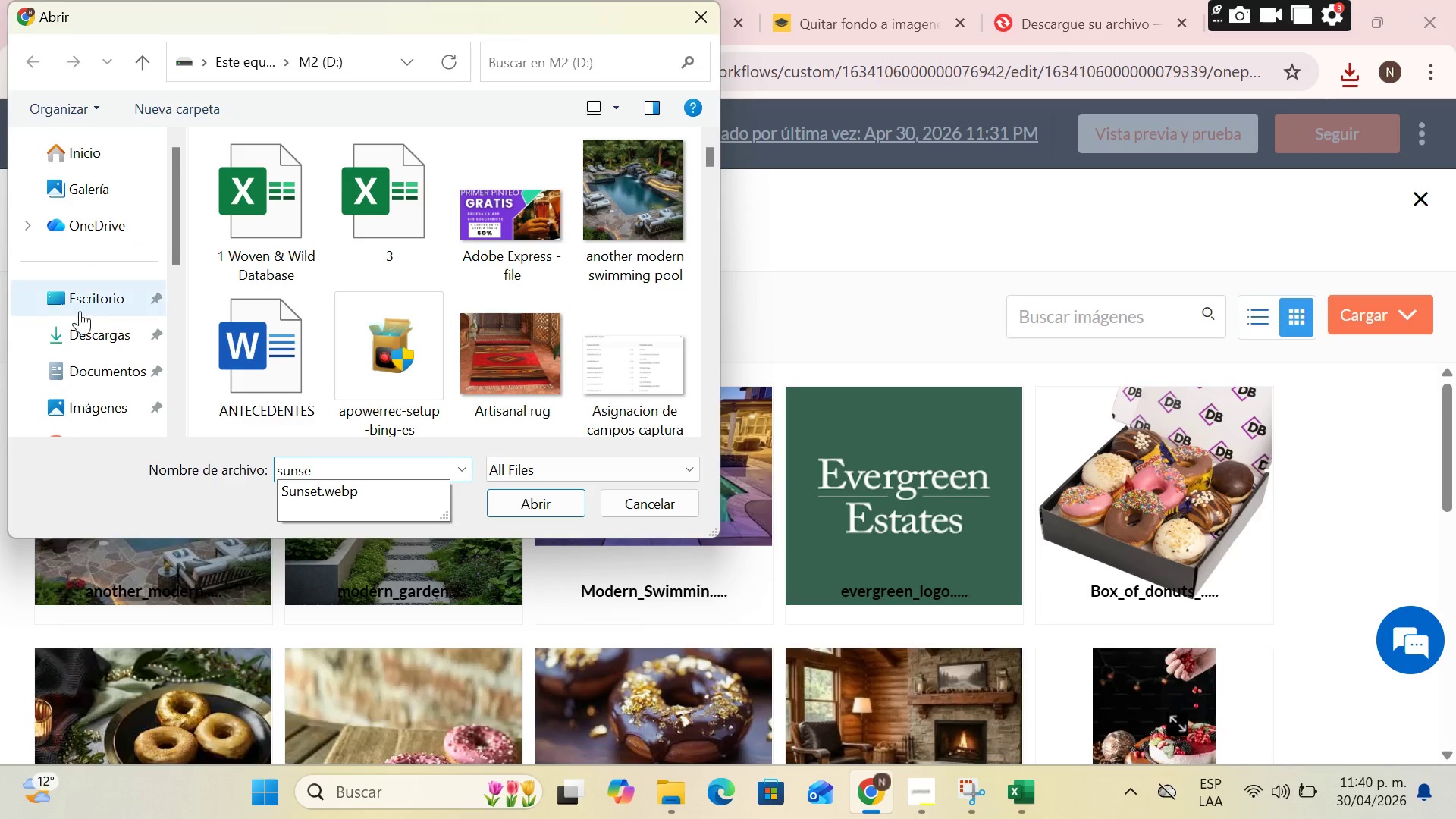 
left_click([78, 325])
 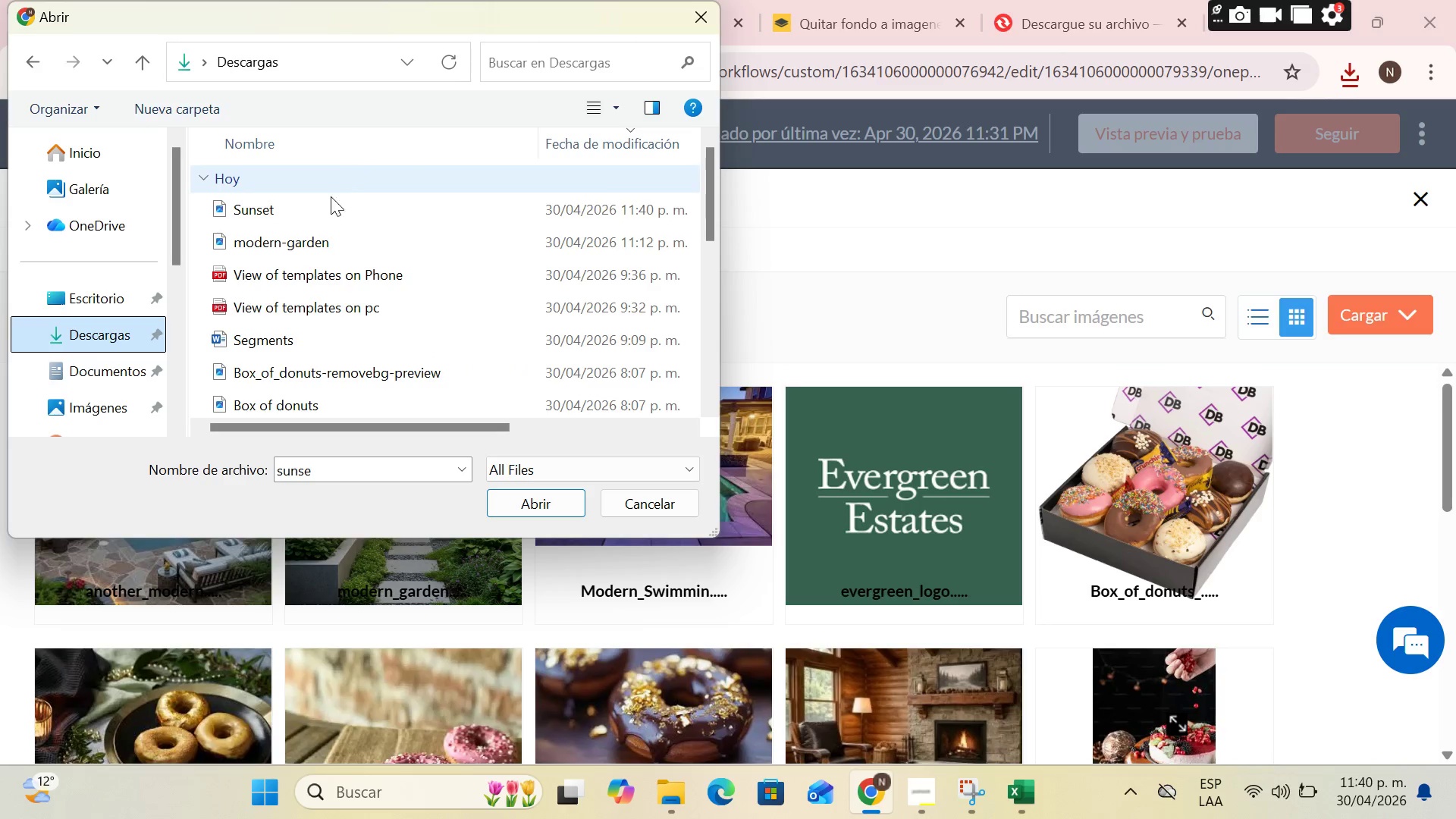 
left_click([322, 206])
 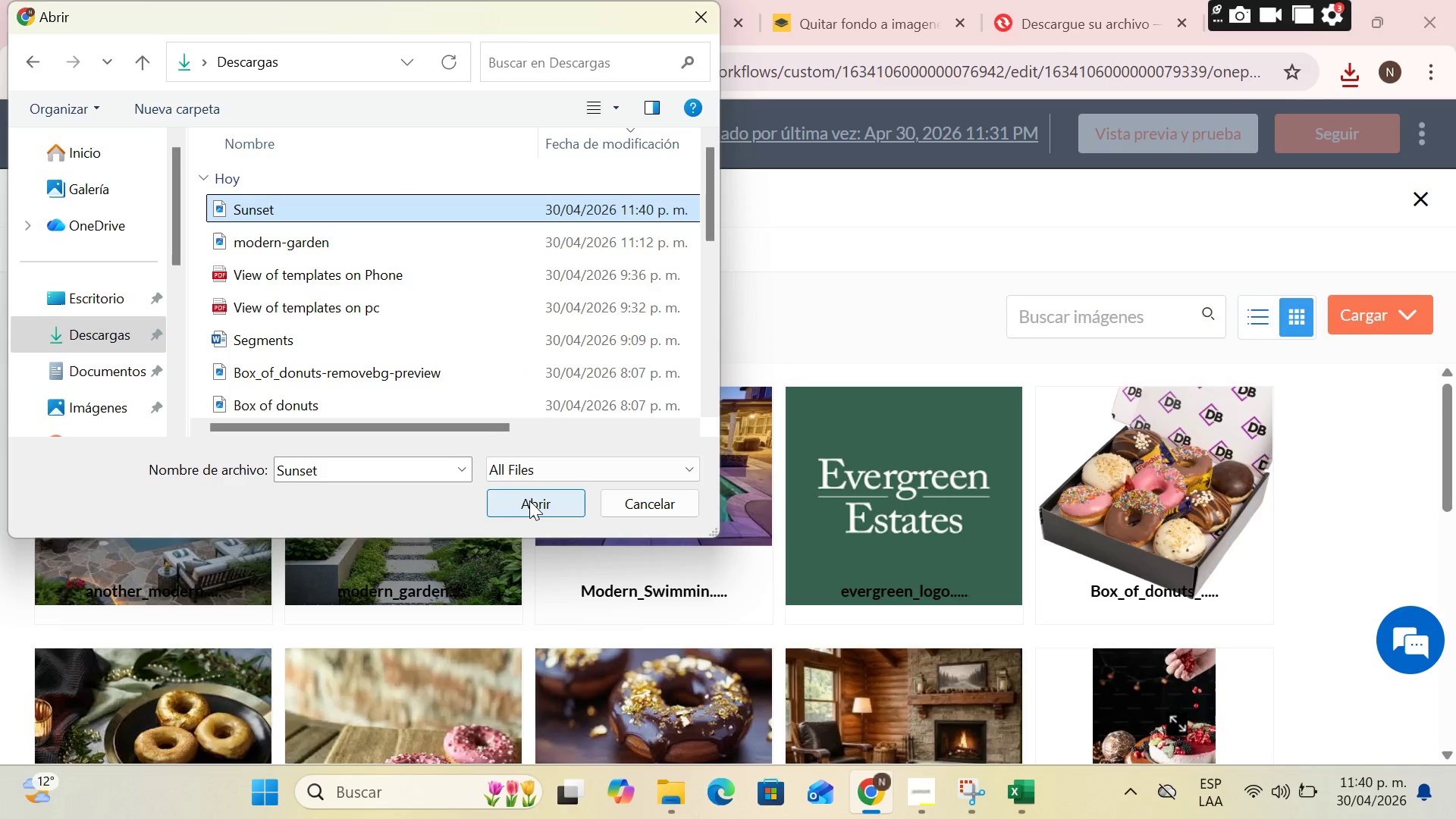 
wait(7.05)
 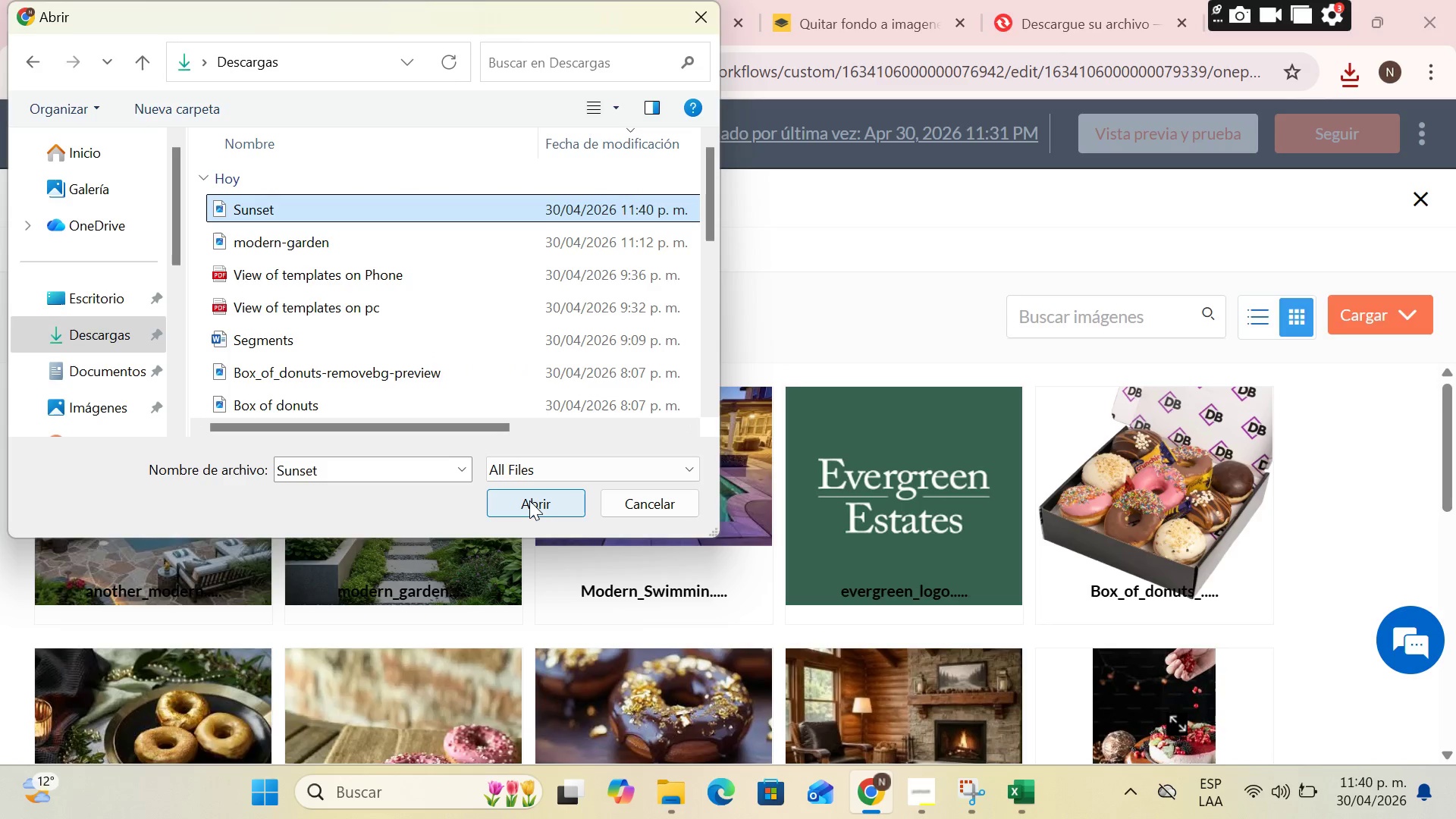 
left_click([532, 505])
 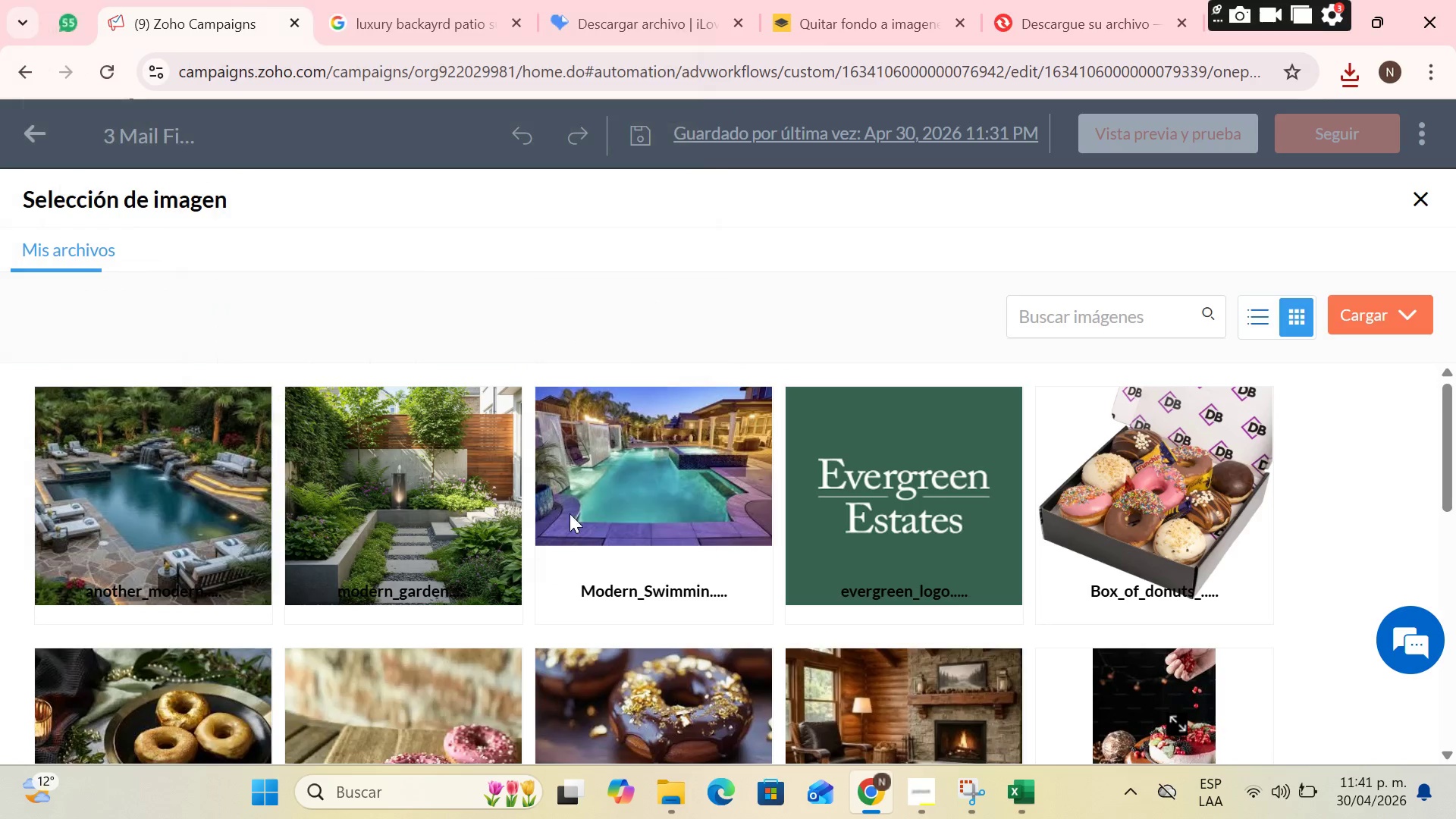 
mouse_move([539, 479])
 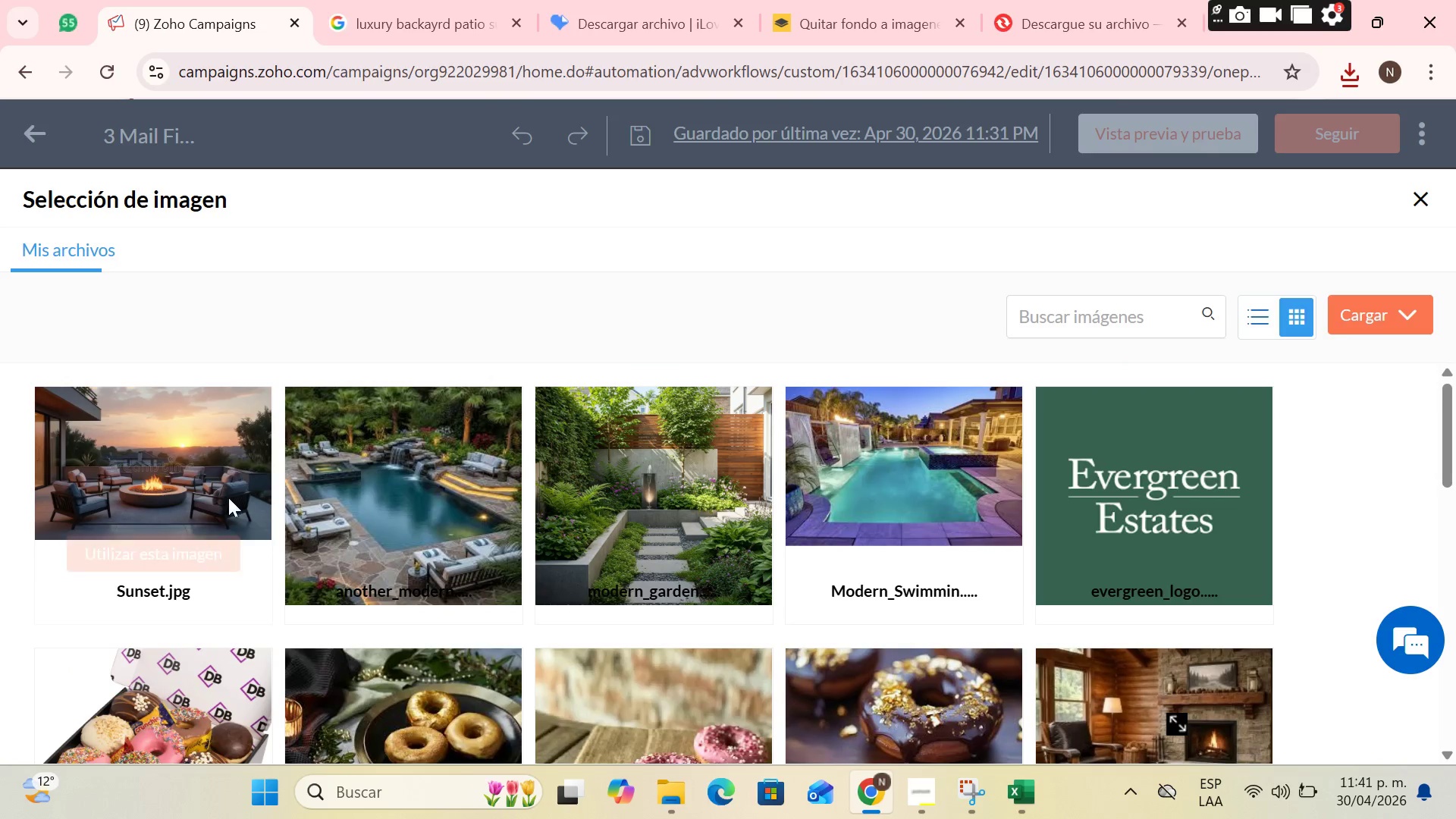 
left_click([211, 542])
 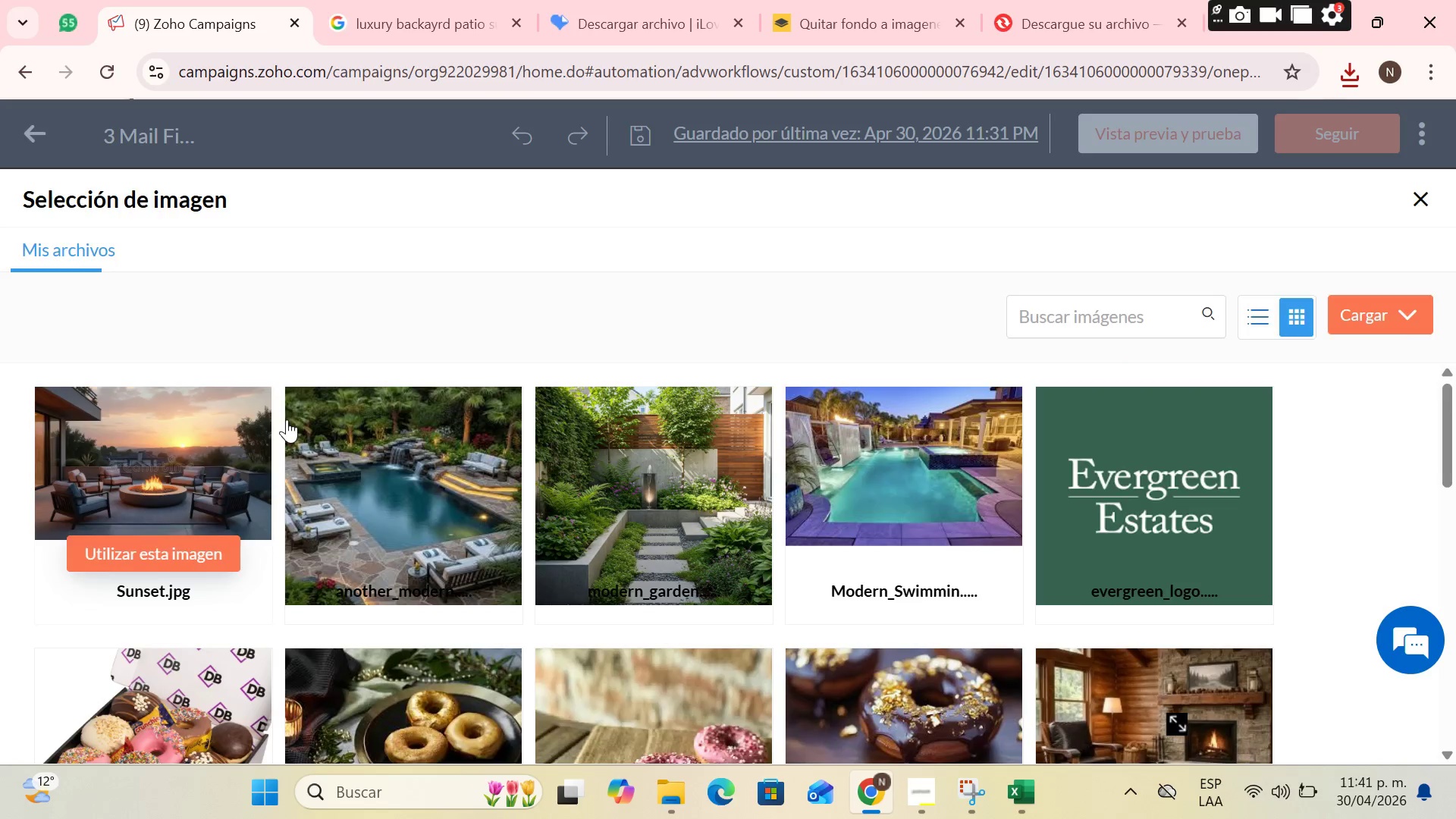 
mouse_move([333, 352])
 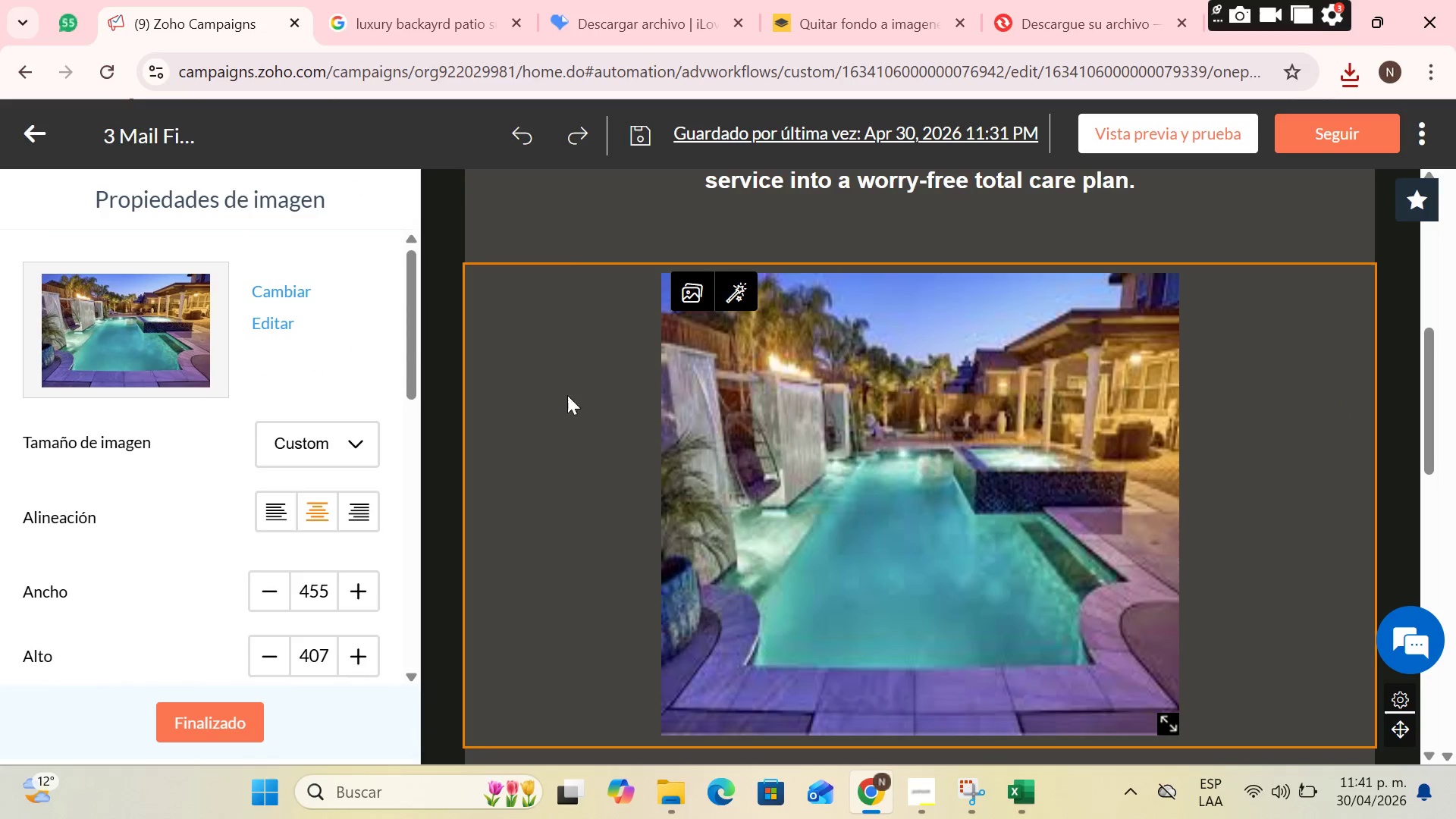 
mouse_move([597, 403])
 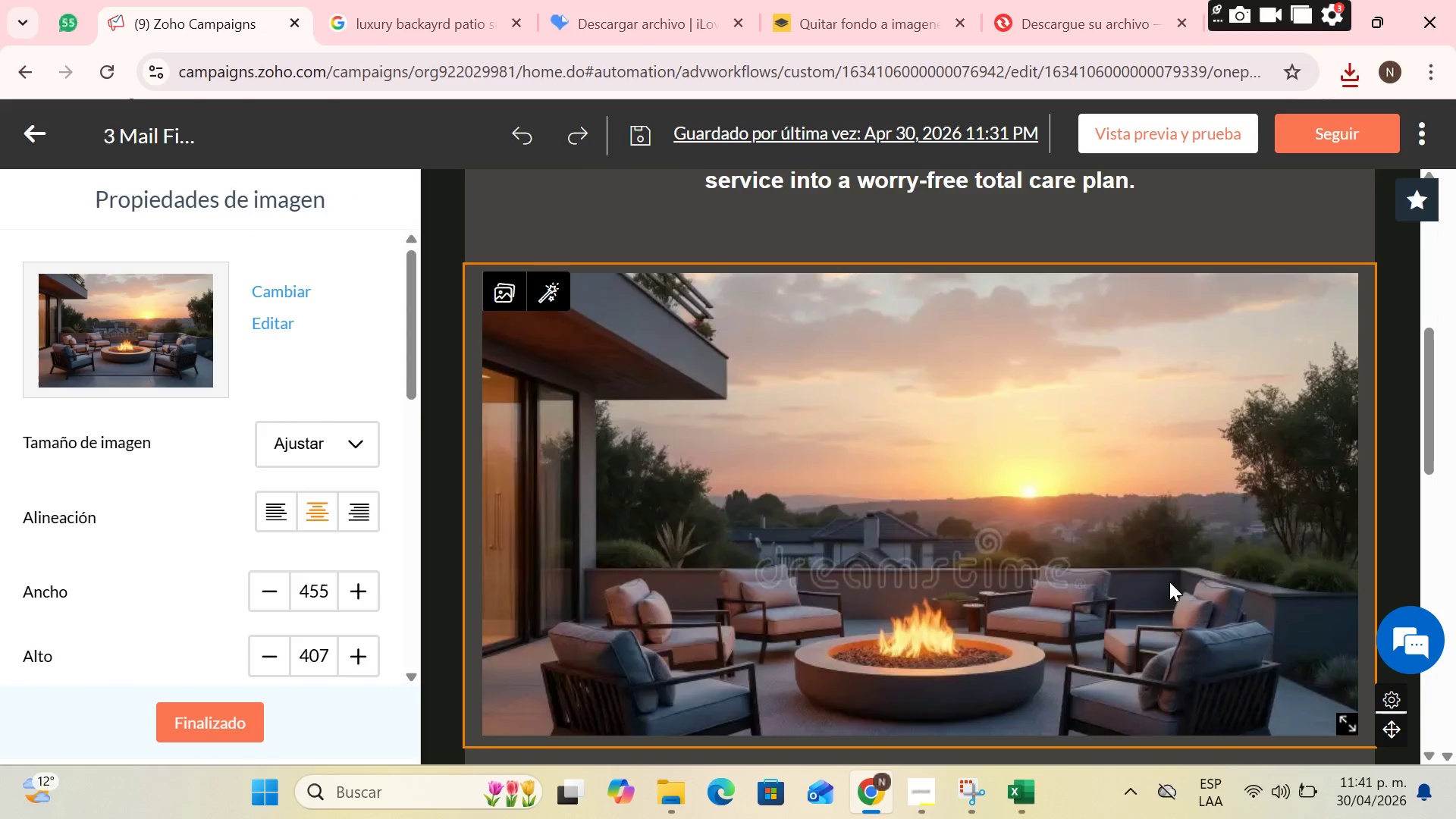 
scroll: coordinate [1168, 579], scroll_direction: down, amount: 1.0
 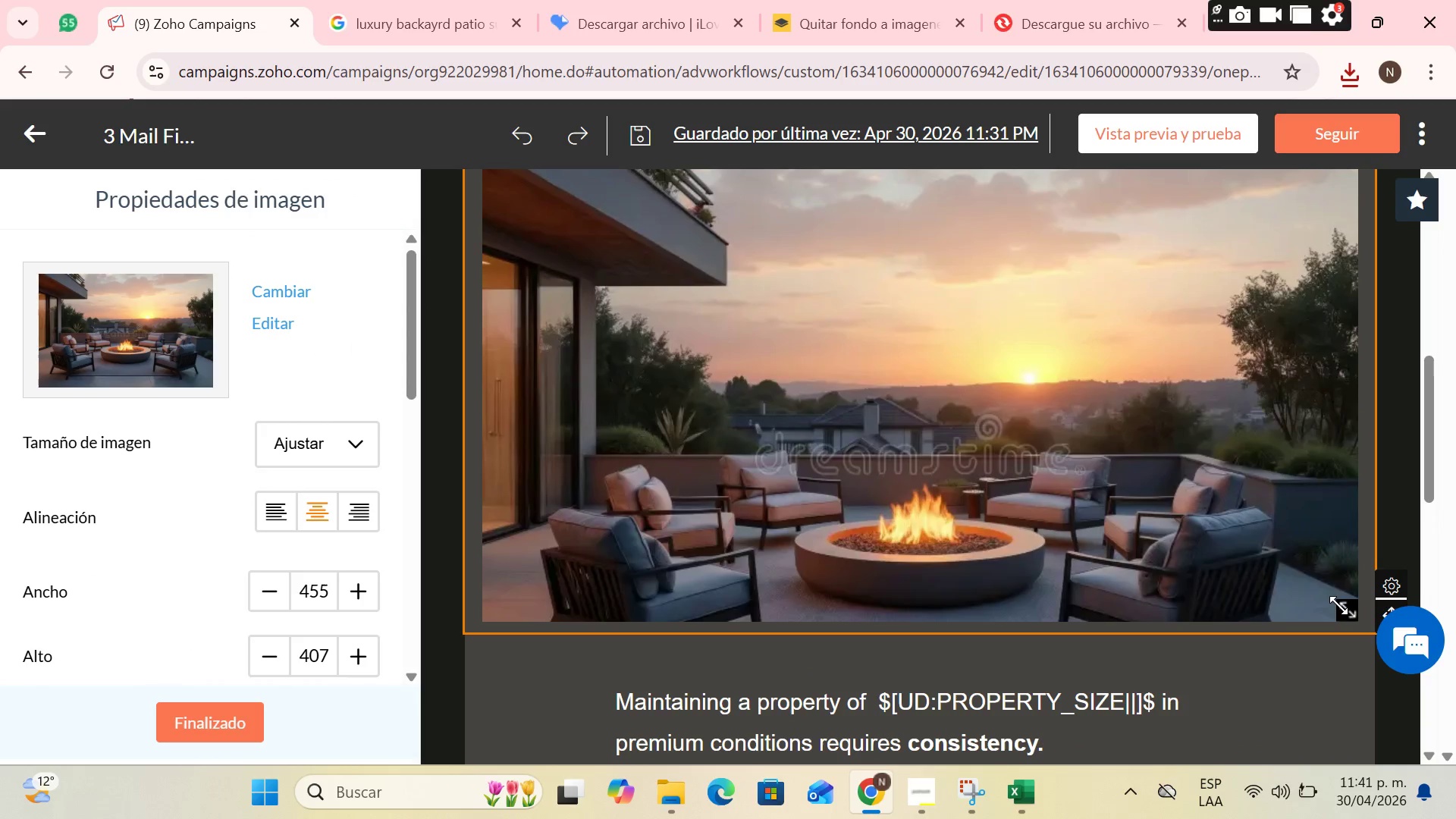 
left_click_drag(start_coordinate=[1338, 608], to_coordinate=[1279, 568])
 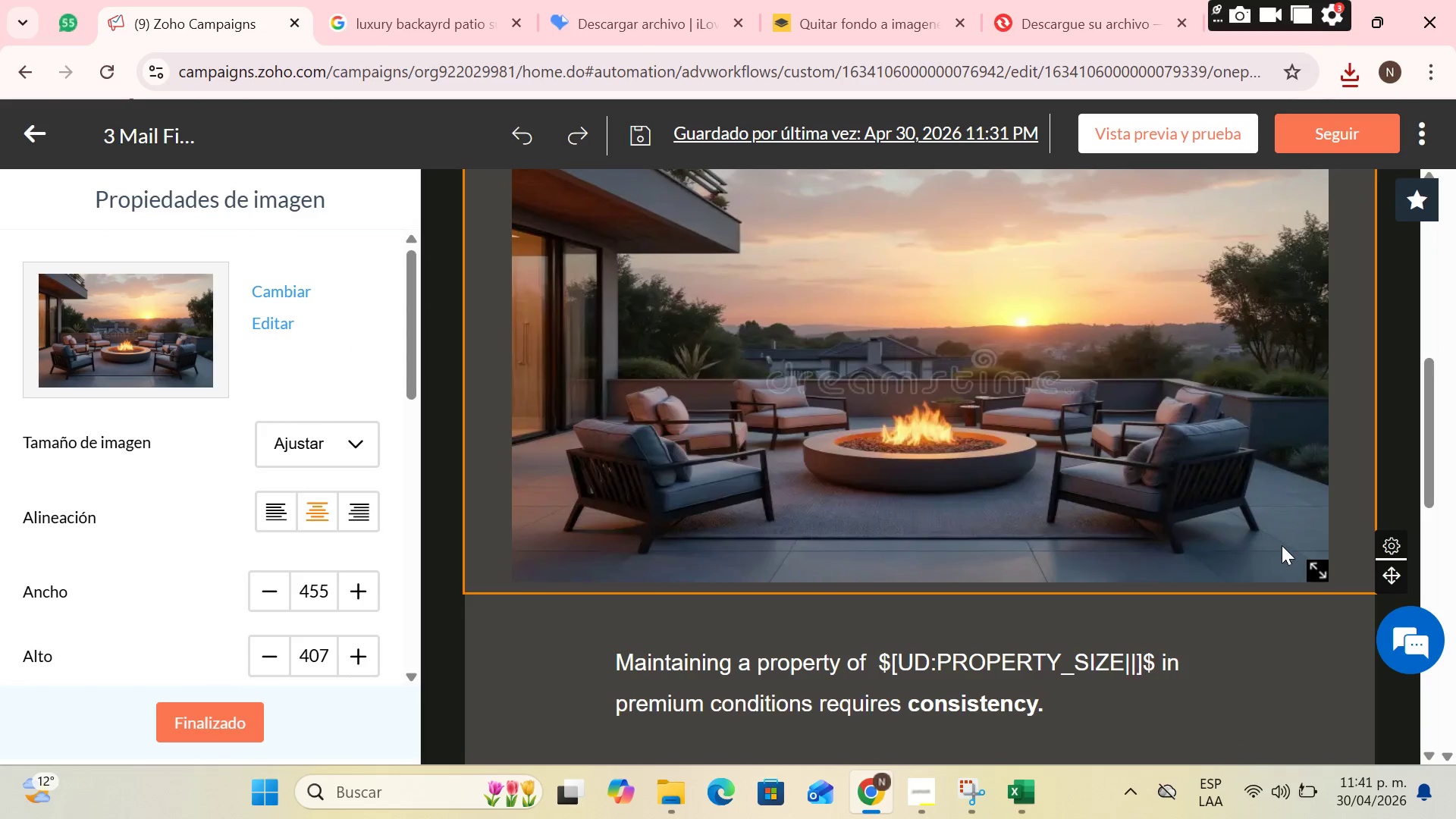 
scroll: coordinate [1282, 545], scroll_direction: up, amount: 2.0
 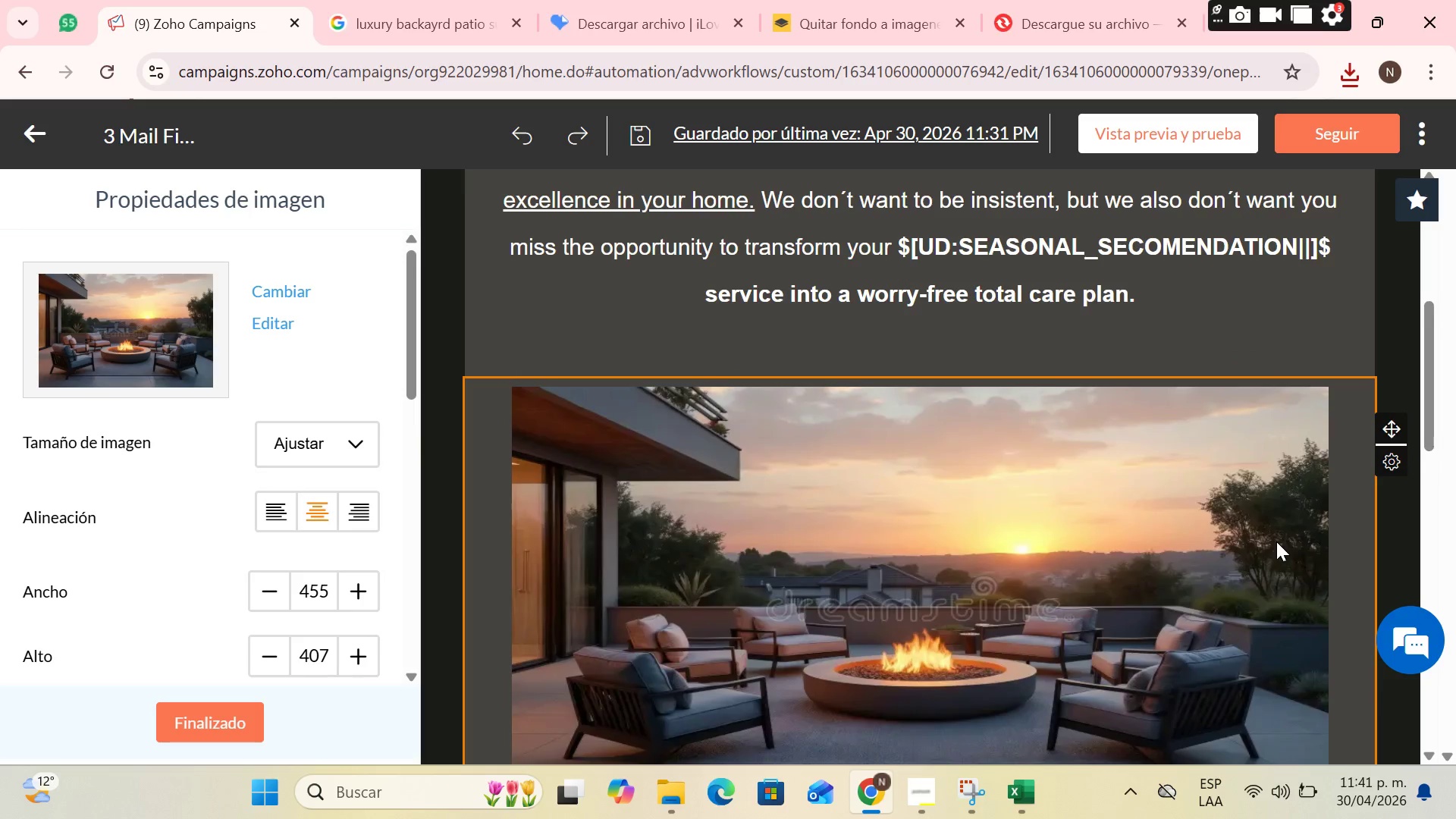 
scroll: coordinate [1276, 541], scroll_direction: down, amount: 2.0
 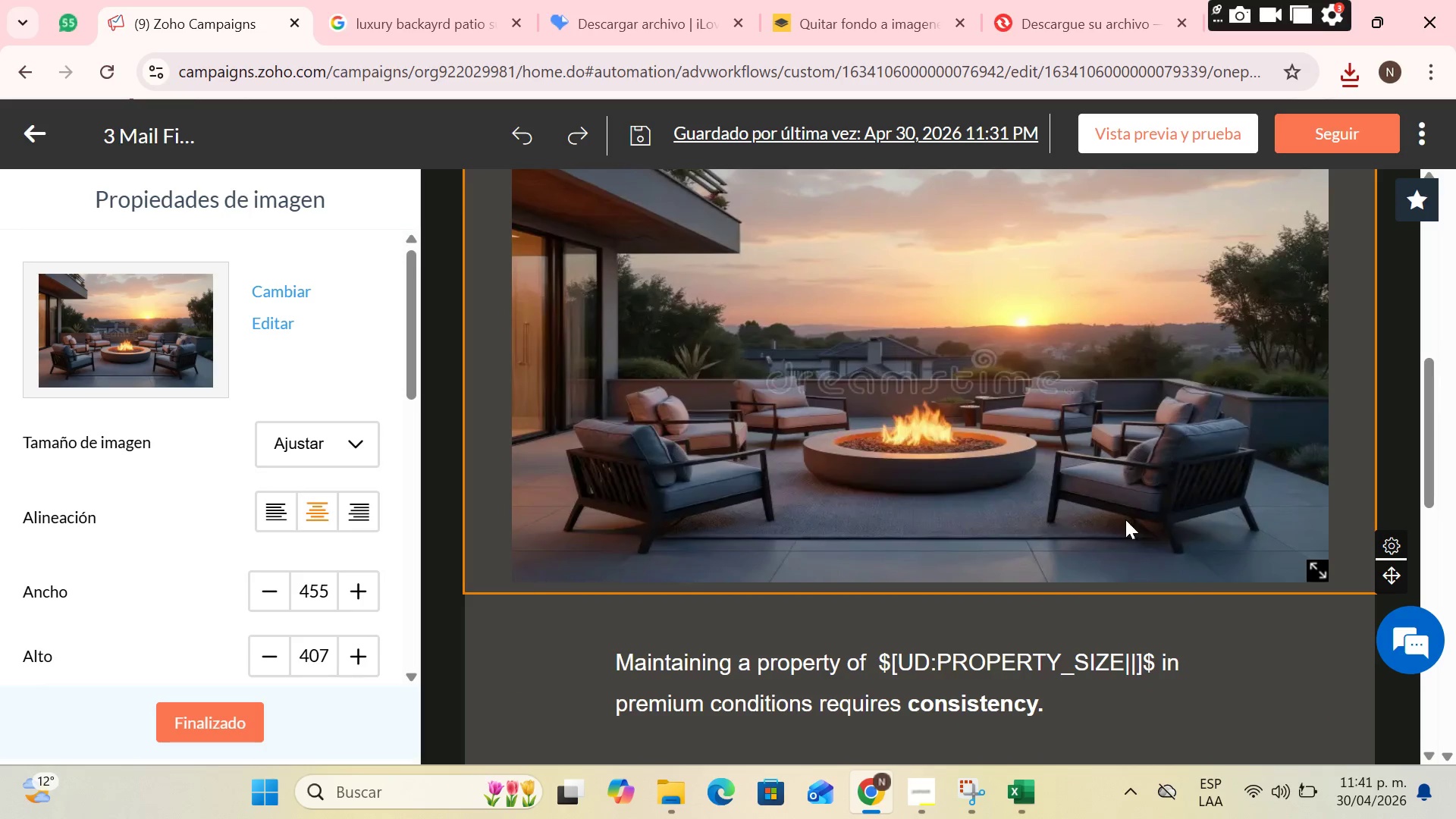 
scroll: coordinate [1128, 511], scroll_direction: up, amount: 10.0
 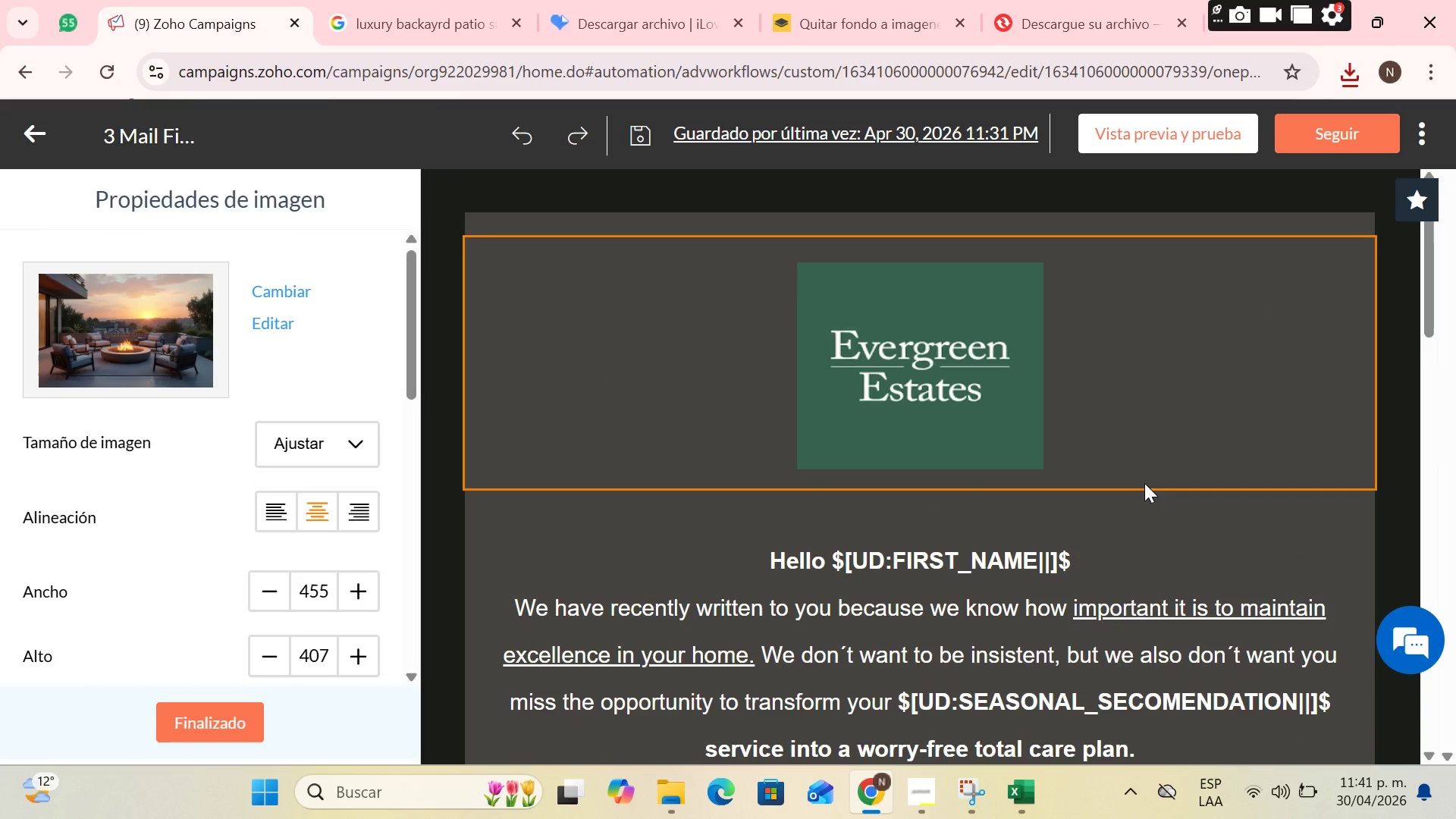 
scroll: coordinate [1159, 492], scroll_direction: down, amount: 7.0
 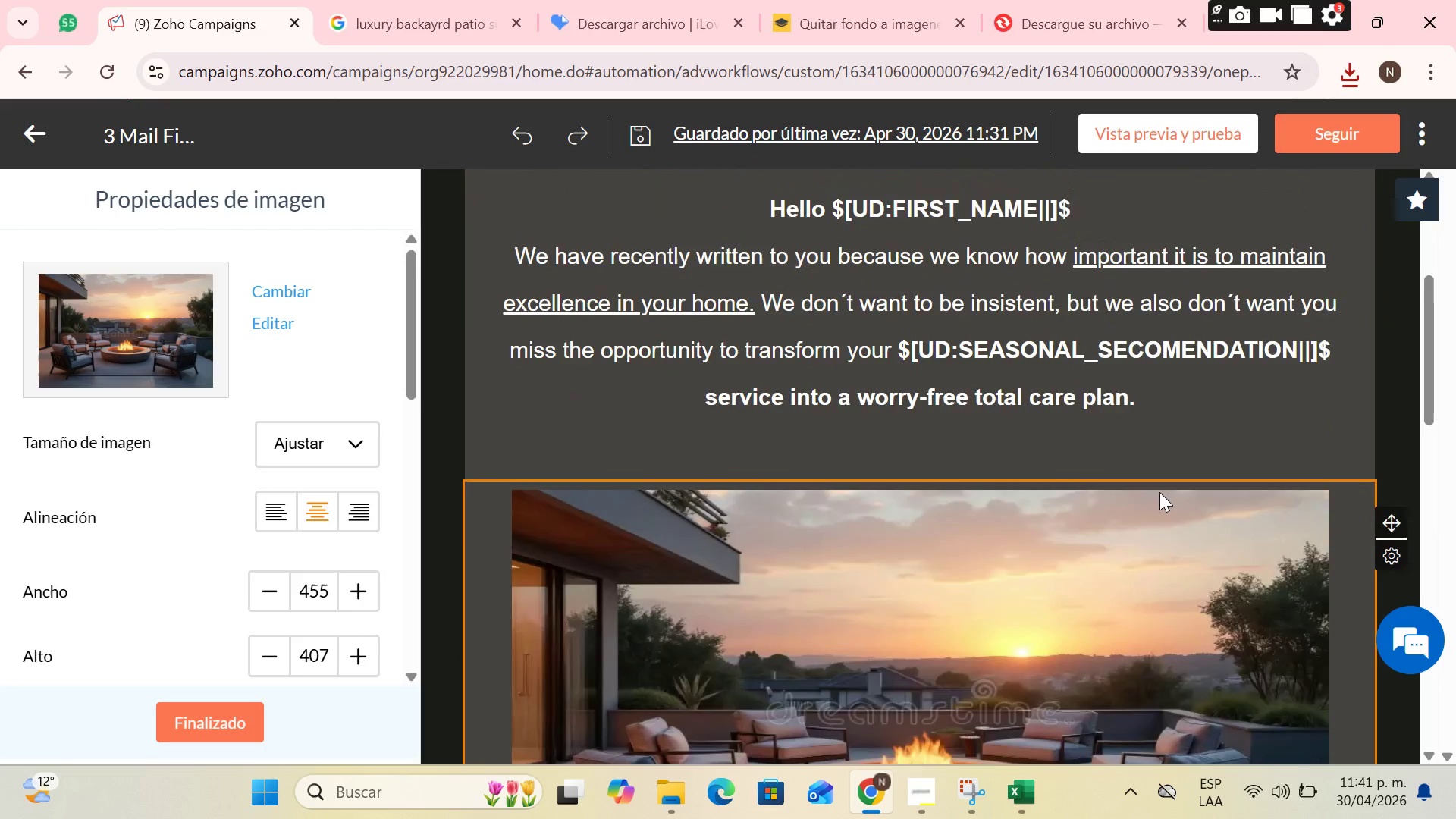 
scroll: coordinate [1159, 492], scroll_direction: up, amount: 7.0
 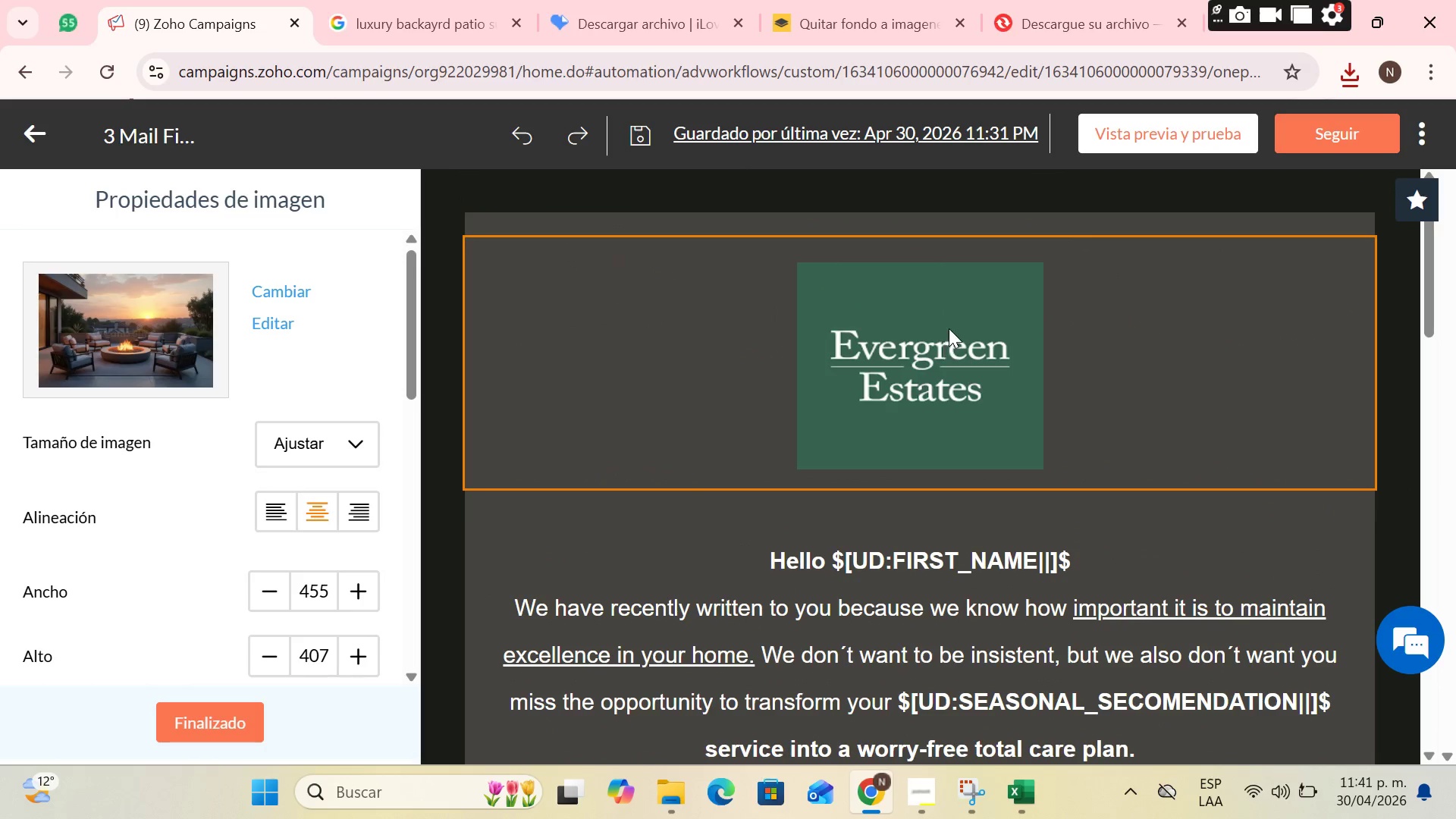 
scroll: coordinate [1158, 333], scroll_direction: down, amount: 19.0
 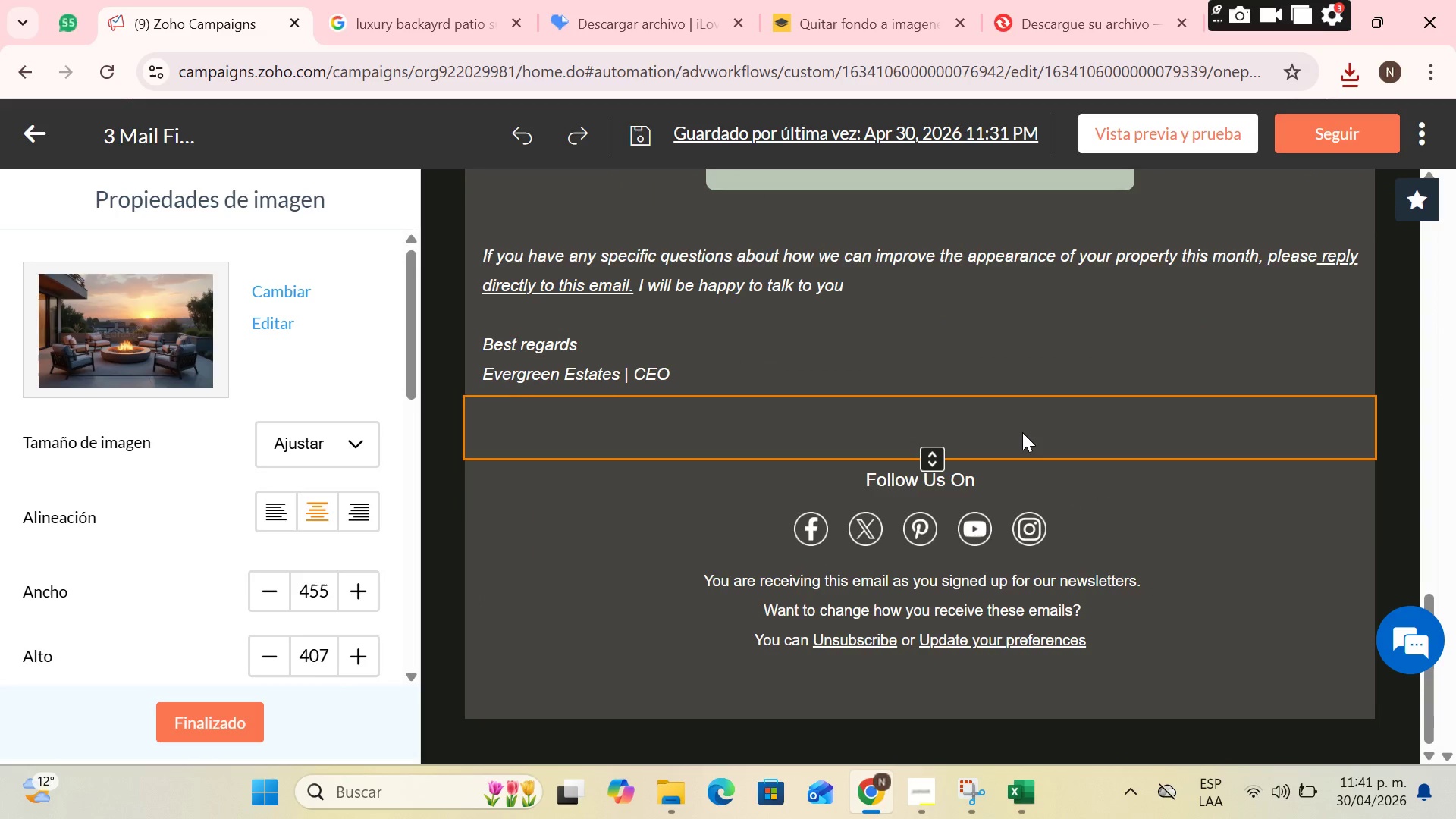 
scroll: coordinate [1046, 423], scroll_direction: up, amount: 9.0
 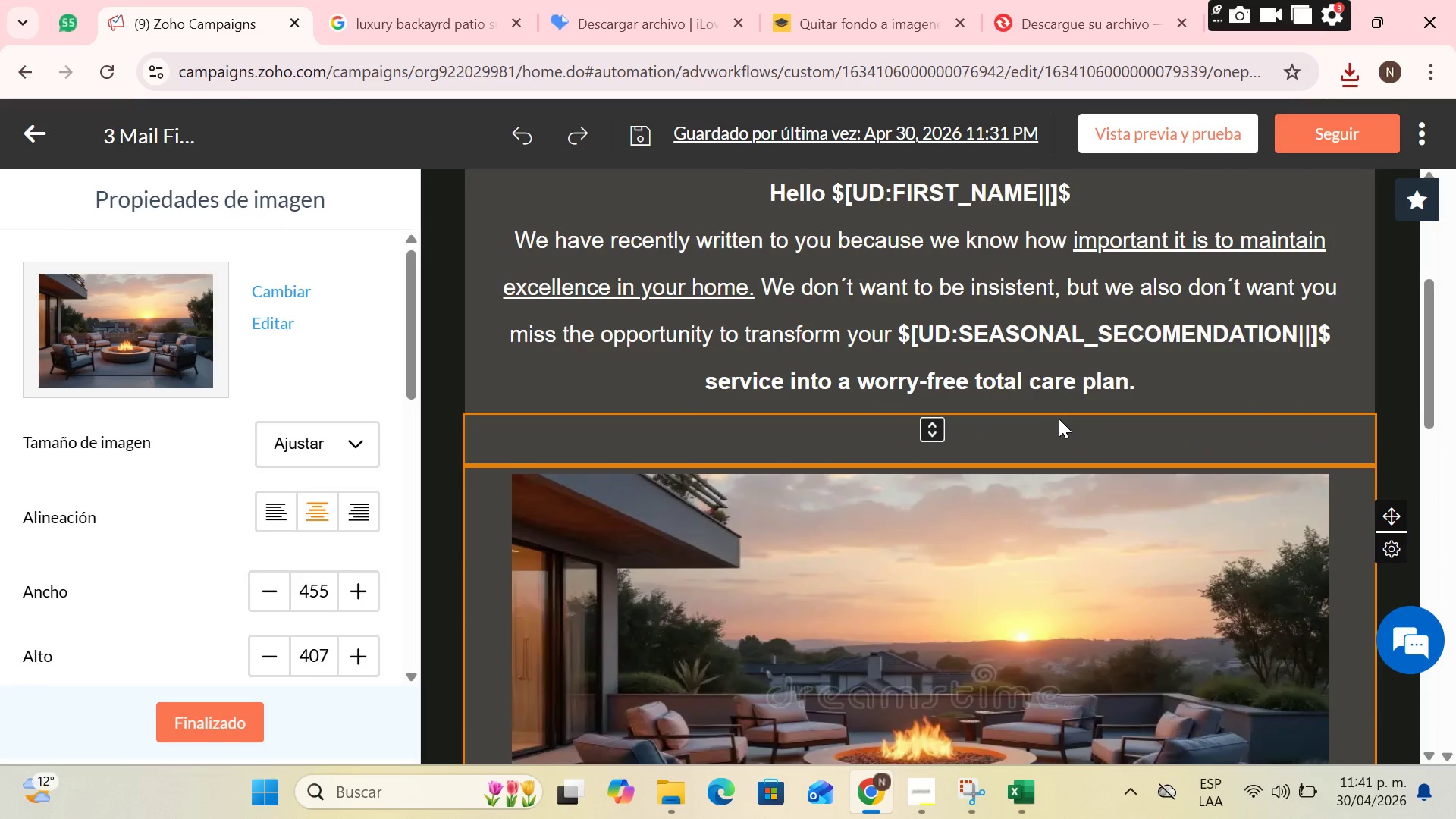 
scroll: coordinate [973, 441], scroll_direction: down, amount: 14.0
 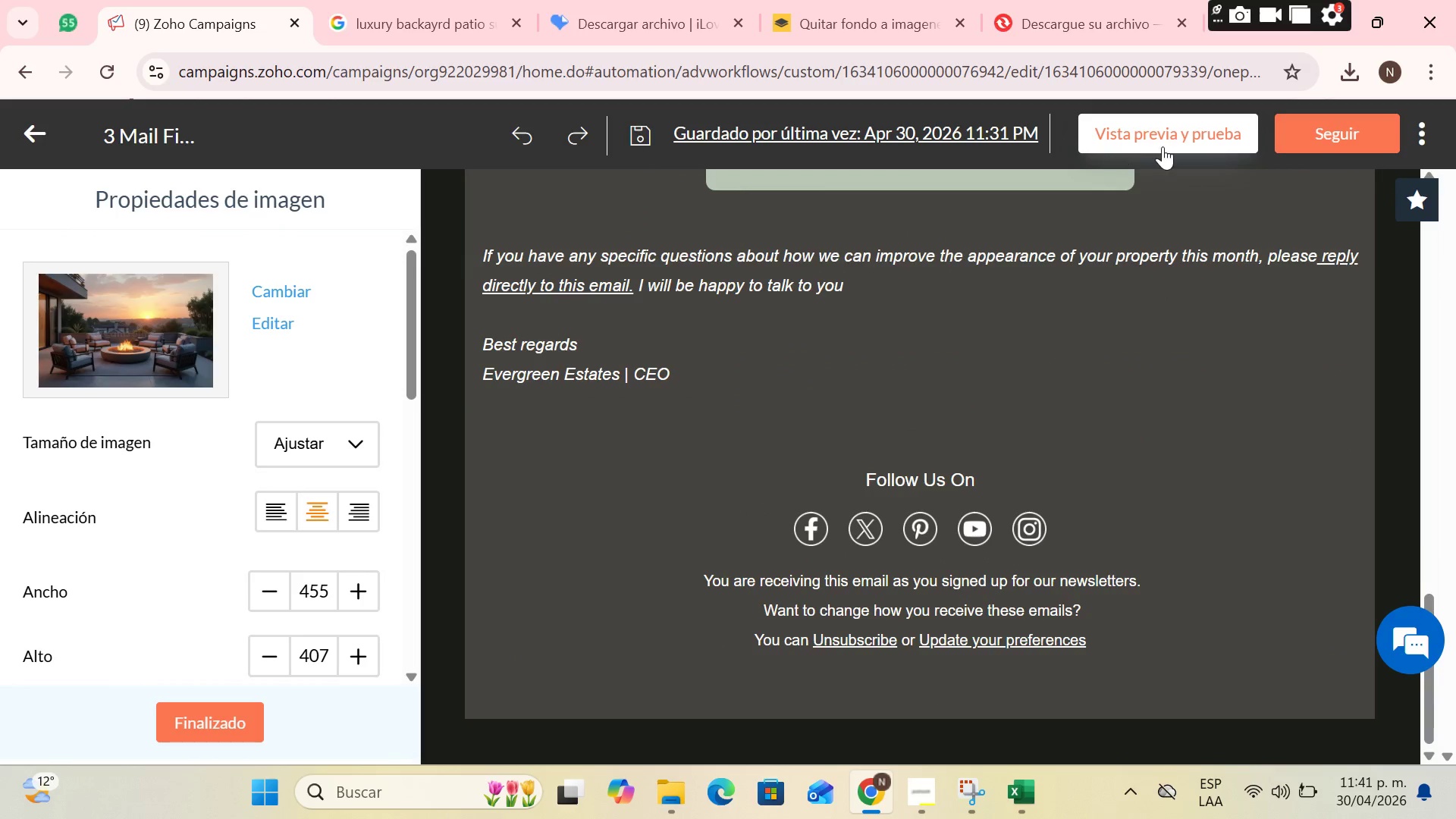 
left_click([1167, 146])
 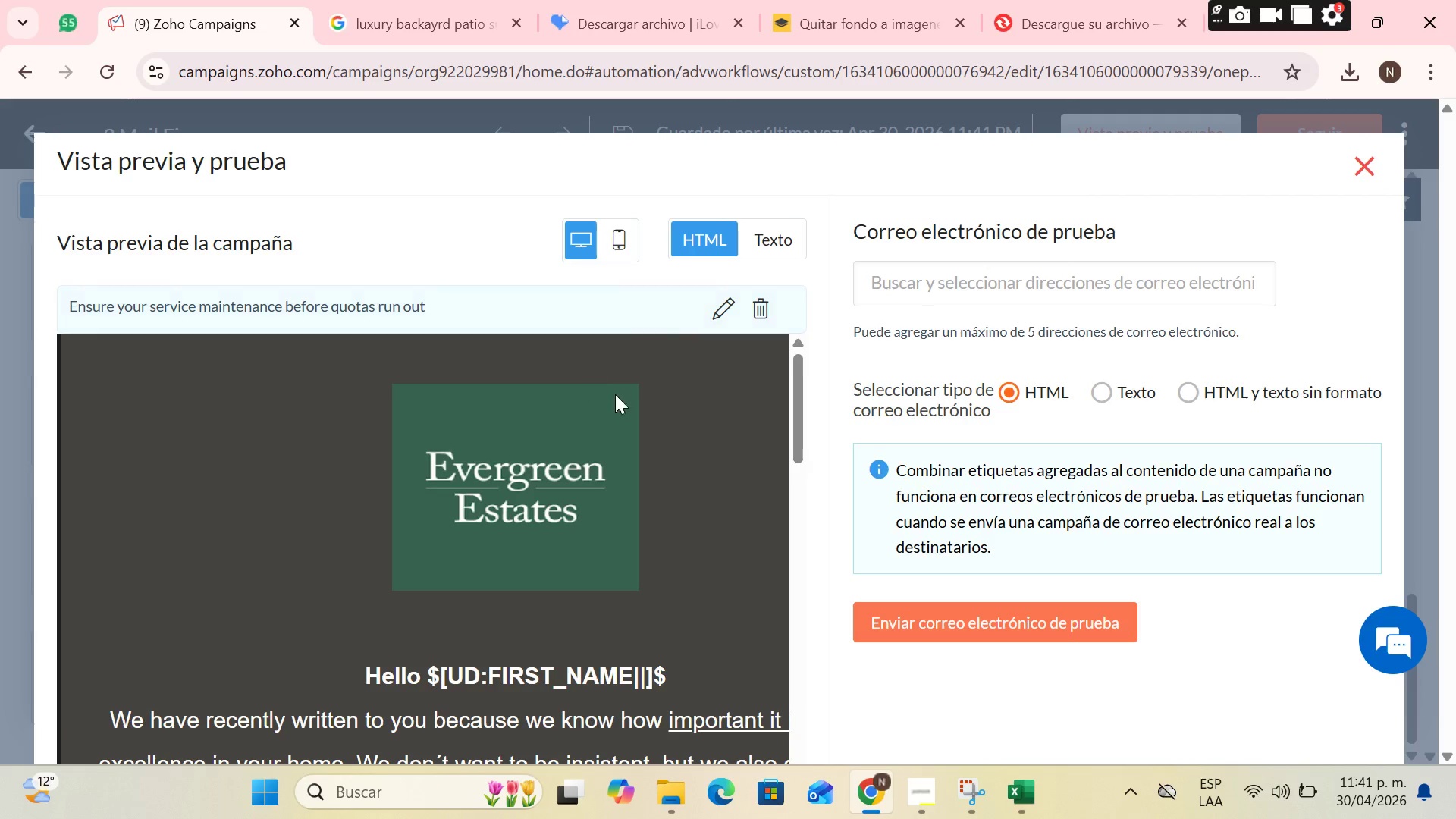 
scroll: coordinate [736, 400], scroll_direction: down, amount: 17.0
 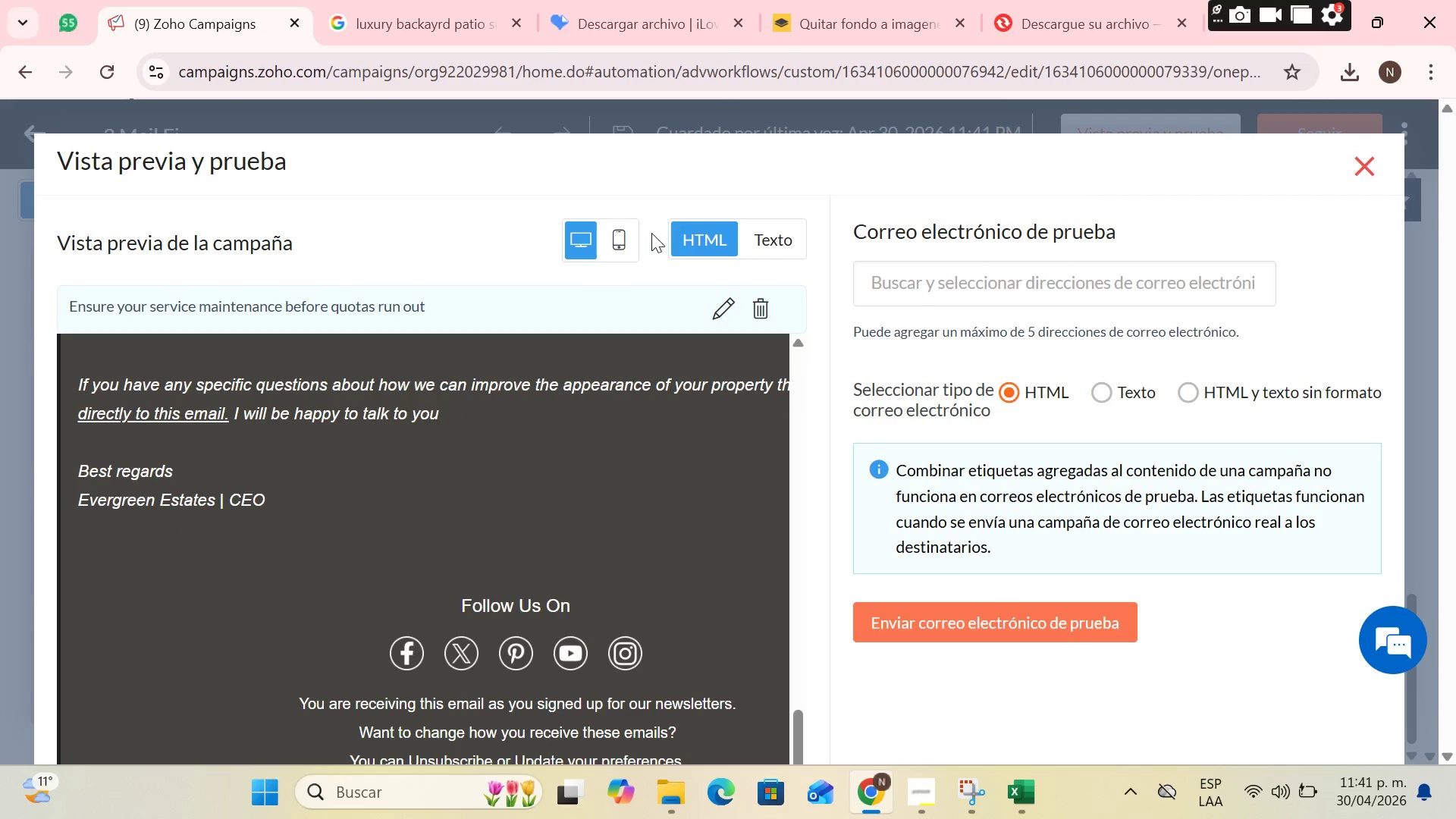 
left_click([629, 239])
 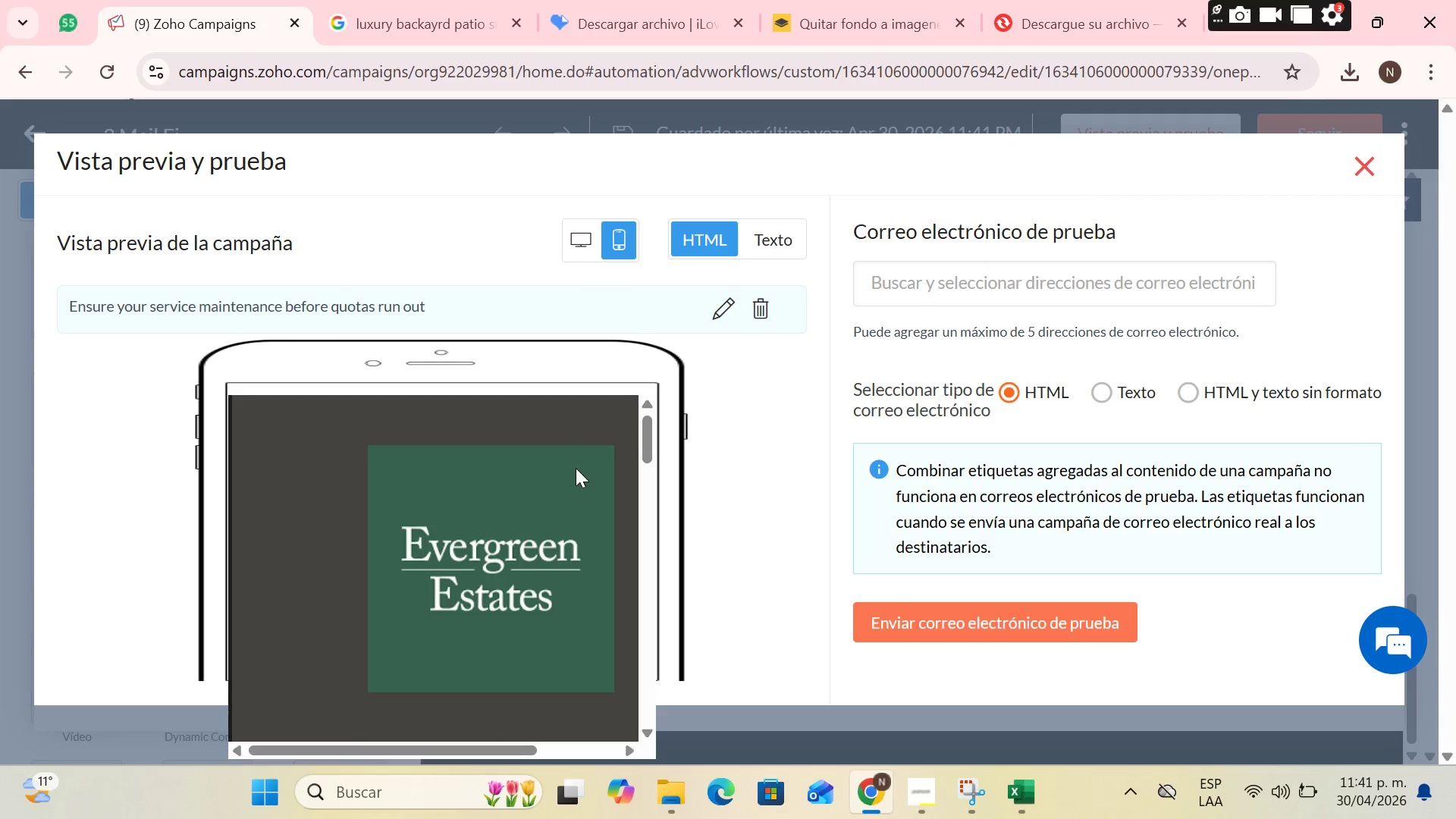 
scroll: coordinate [589, 454], scroll_direction: down, amount: 22.0
 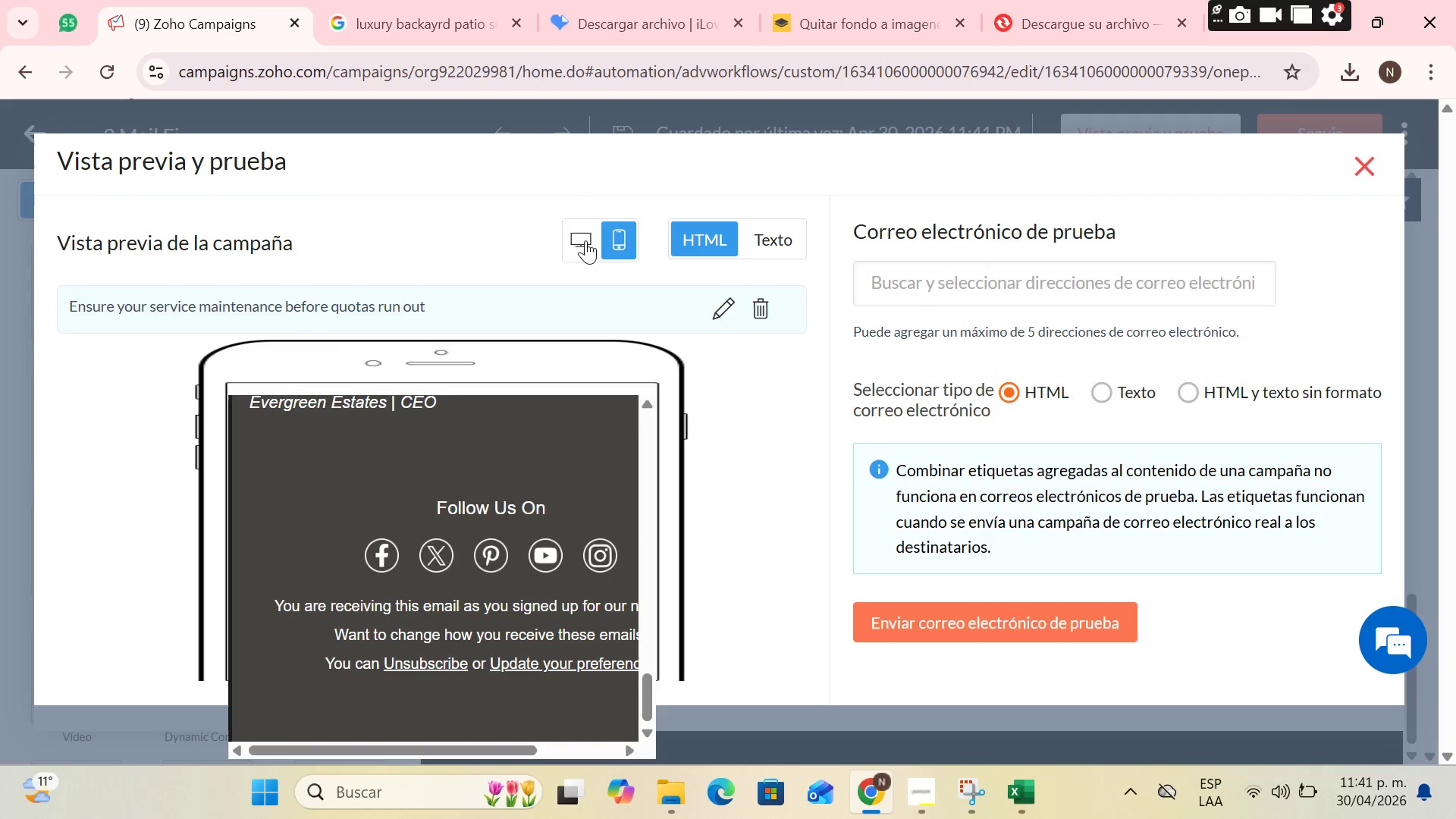 
left_click([586, 240])
 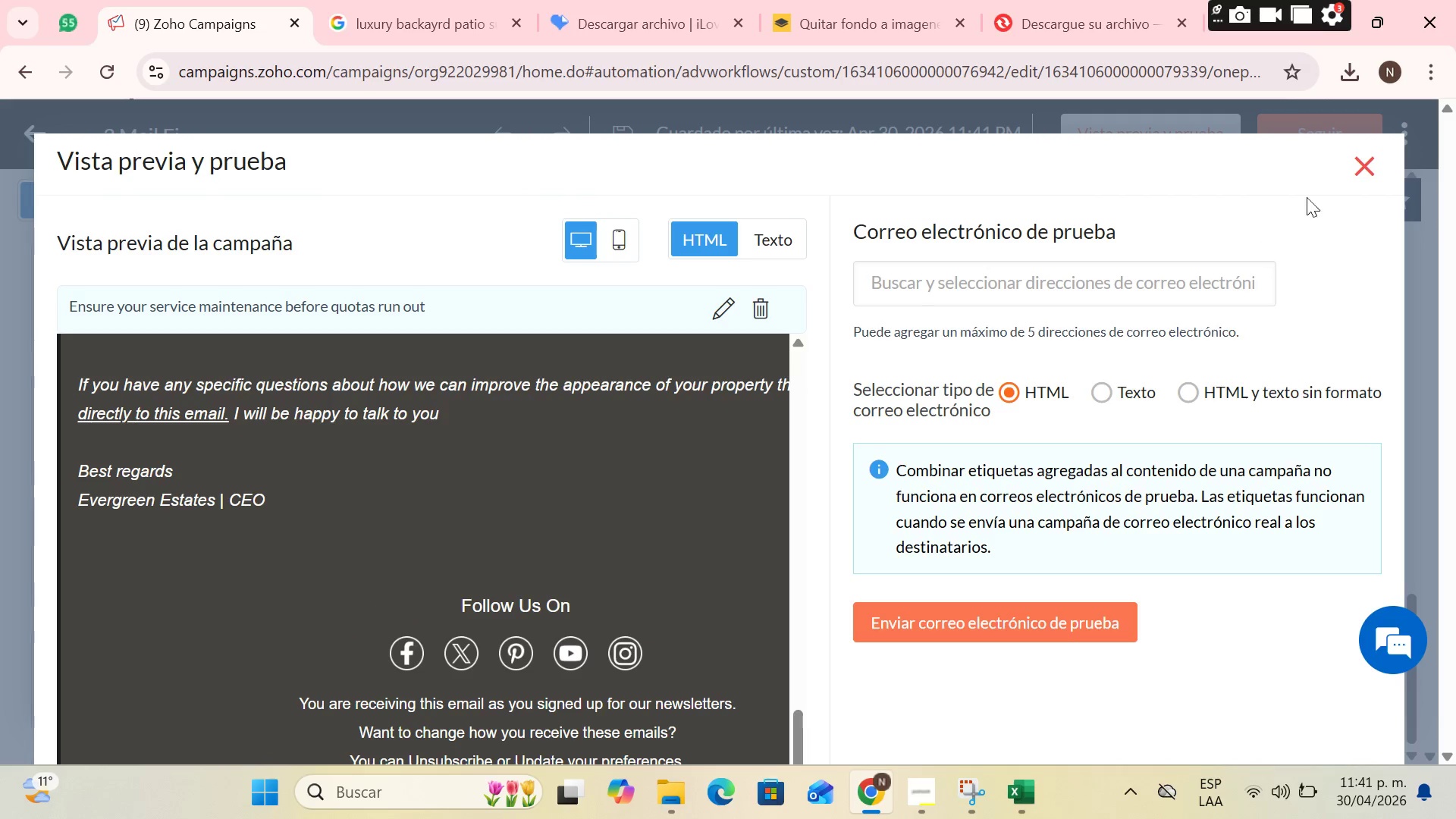 
left_click([1373, 152])
 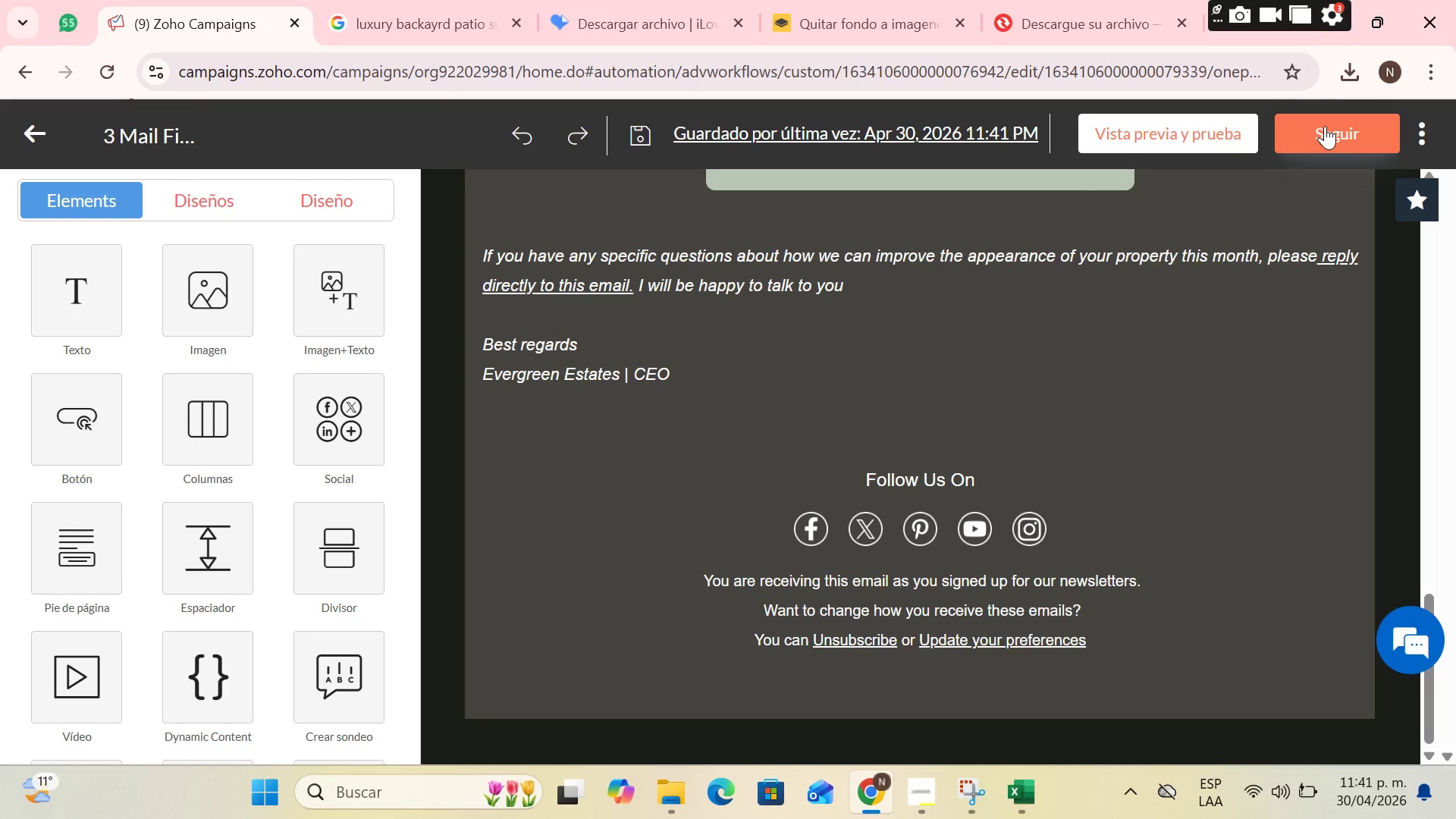 
left_click([1325, 126])
 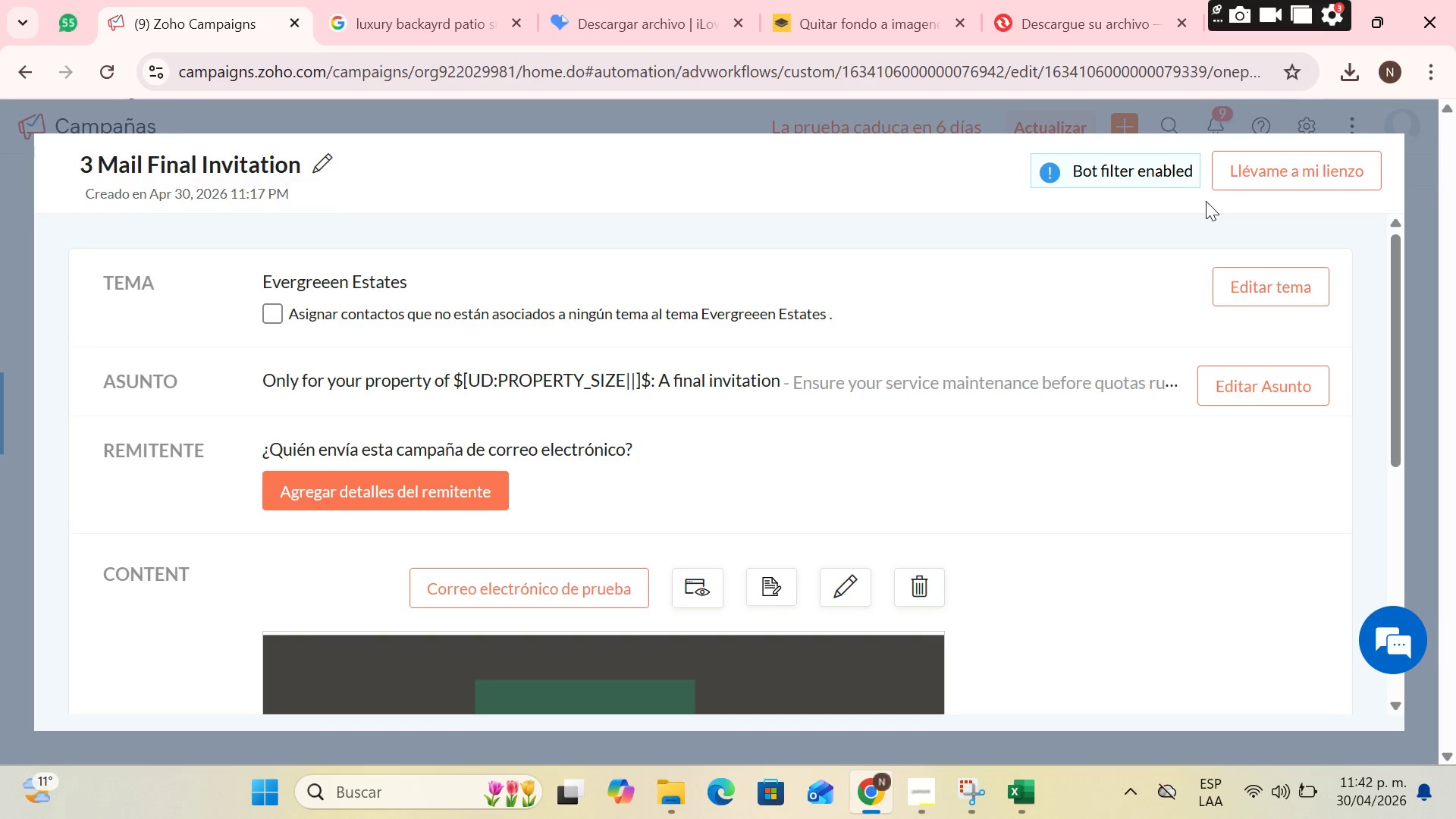 
wait(12.48)
 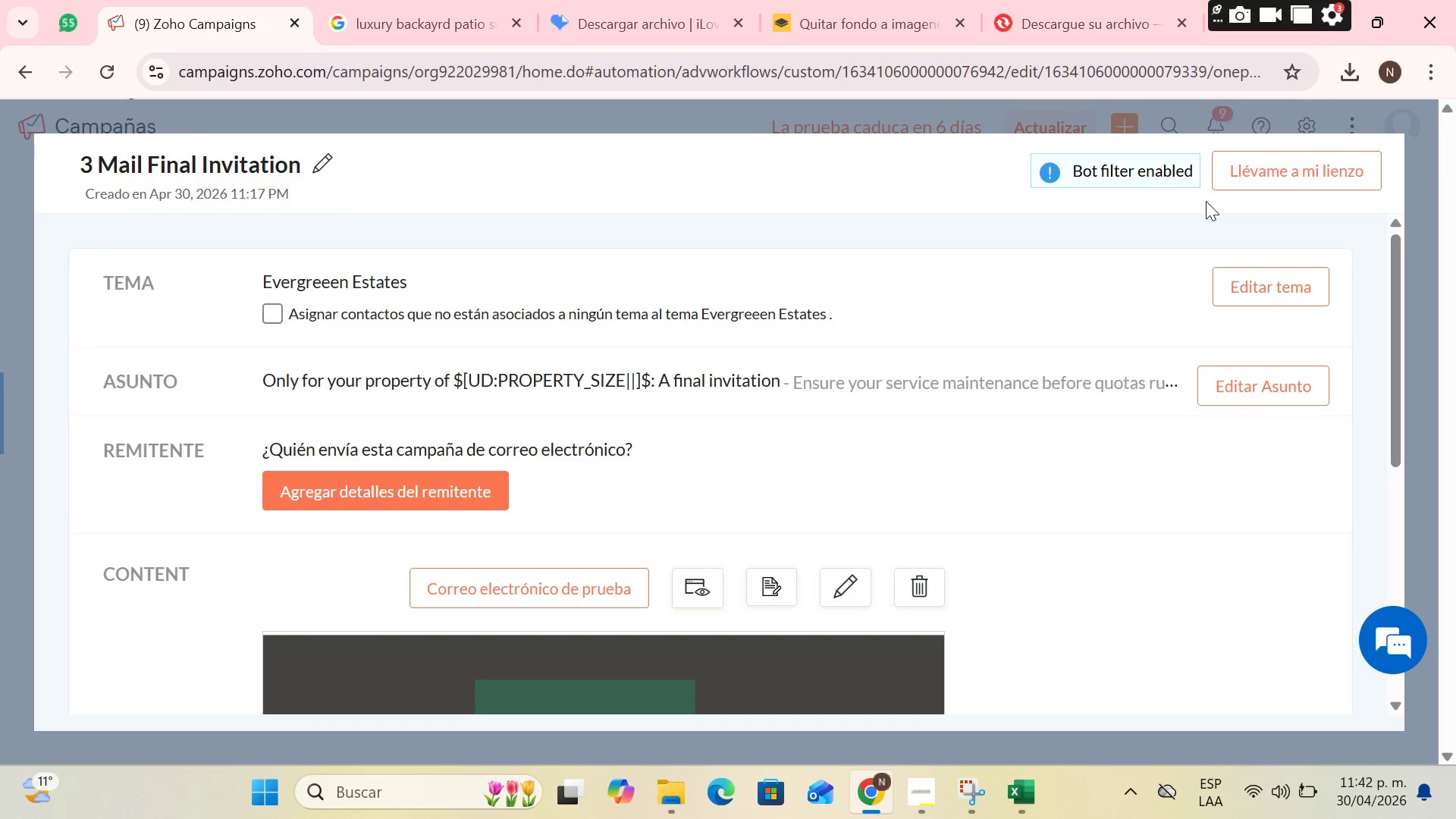 
scroll: coordinate [1200, 264], scroll_direction: down, amount: 10.0
 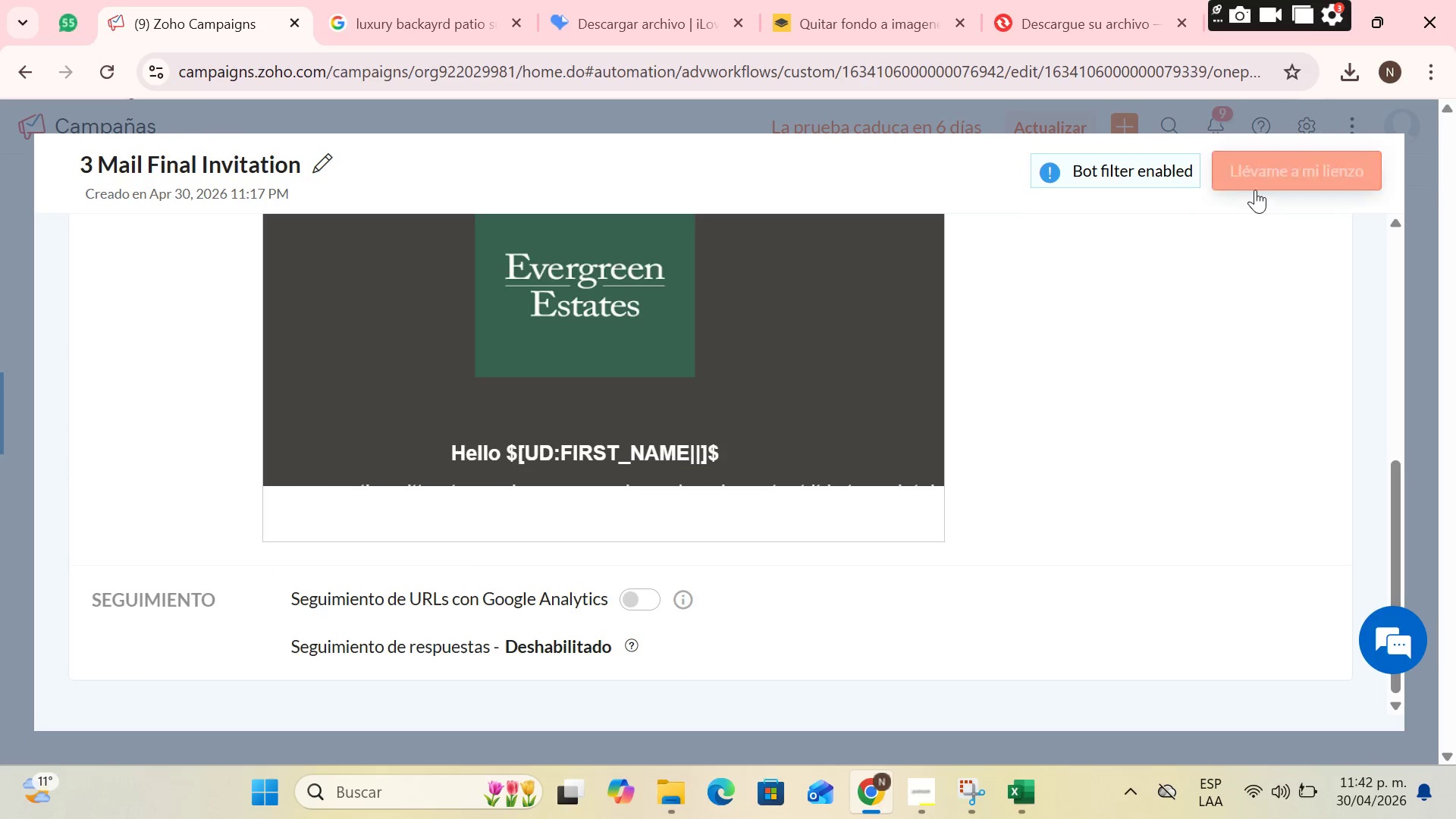 
left_click([1258, 187])
 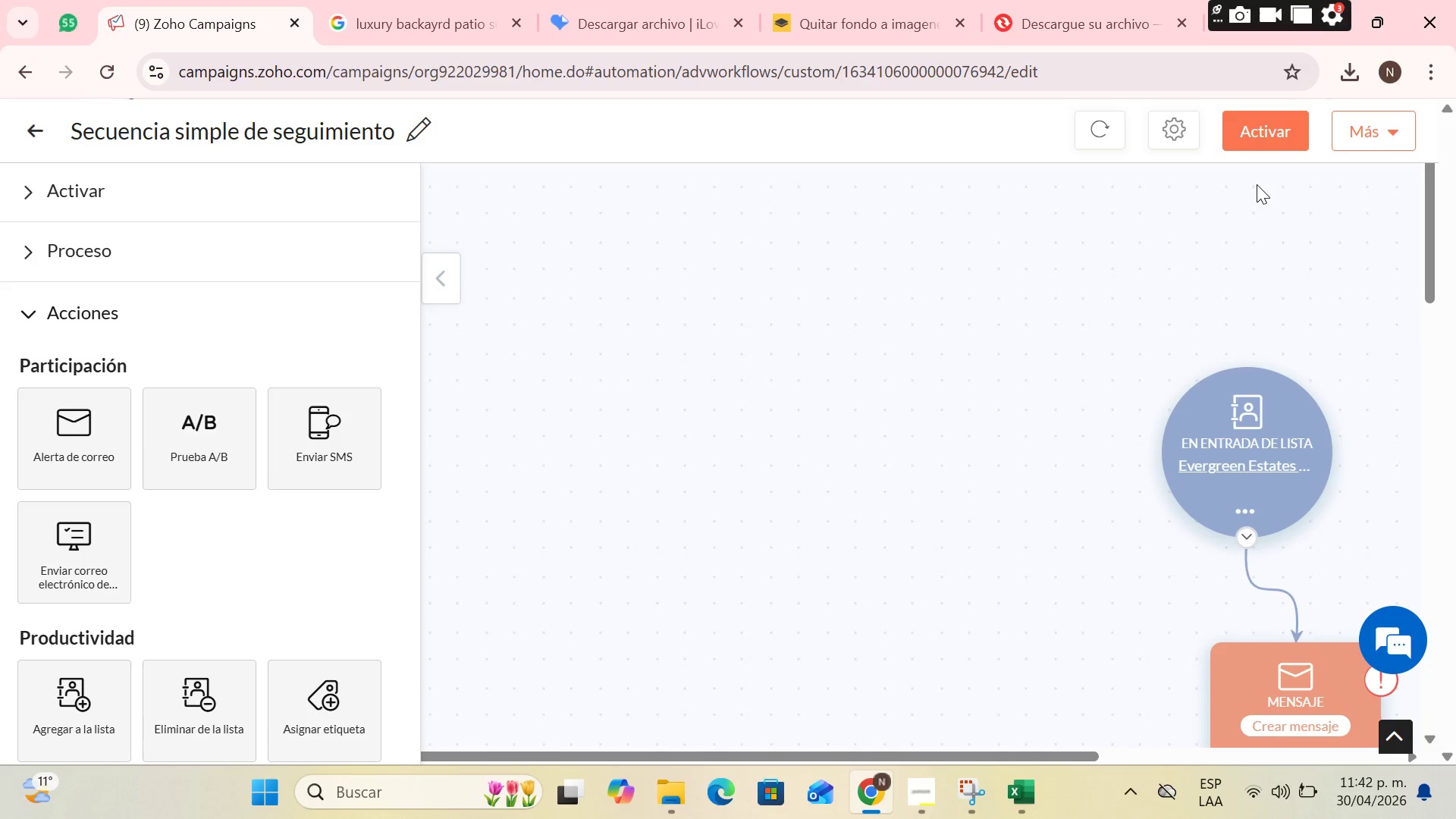 
wait(12.78)
 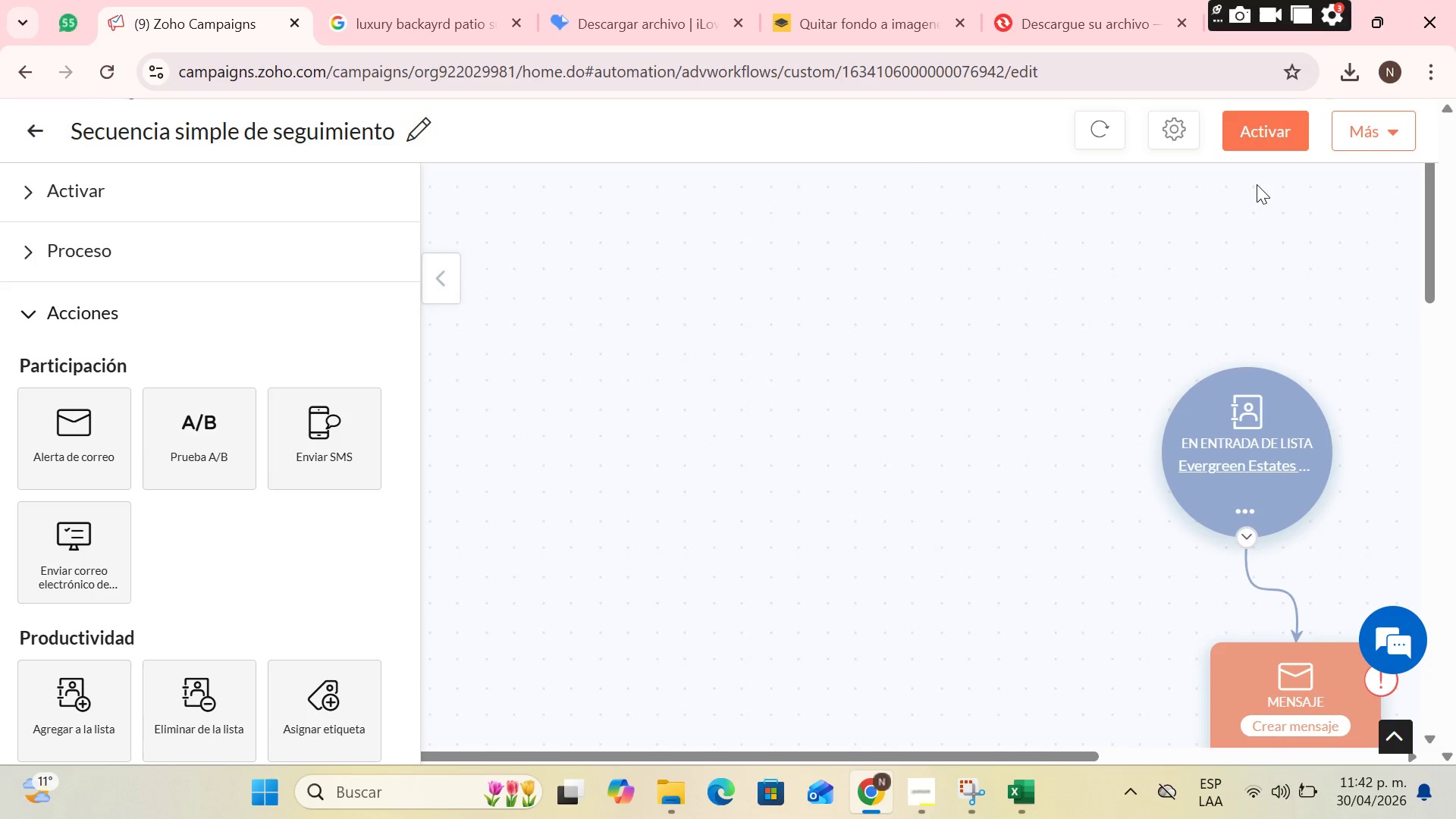 
scroll: coordinate [1231, 339], scroll_direction: down, amount: 16.0
 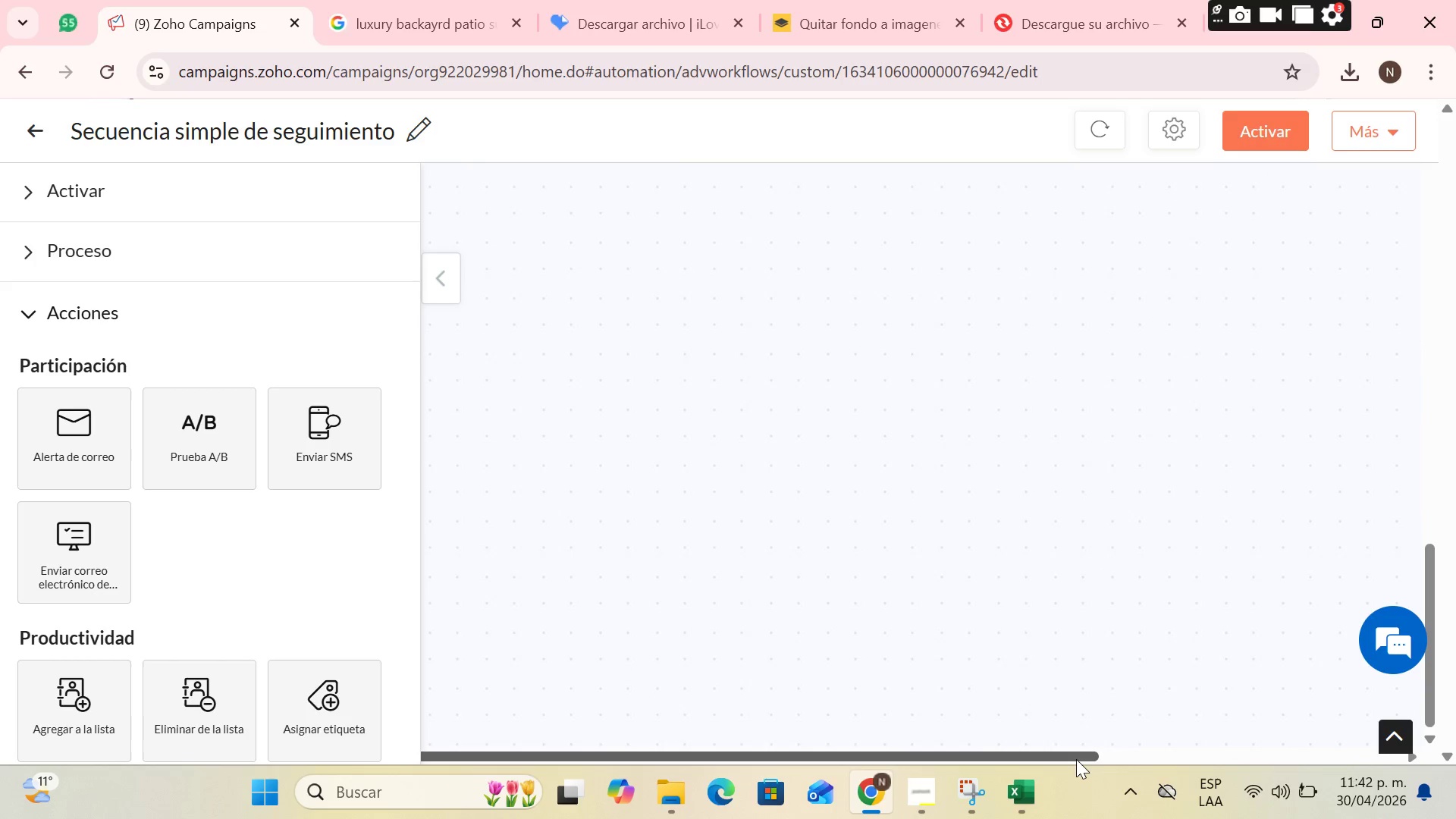 
left_click_drag(start_coordinate=[1076, 759], to_coordinate=[1415, 714])
 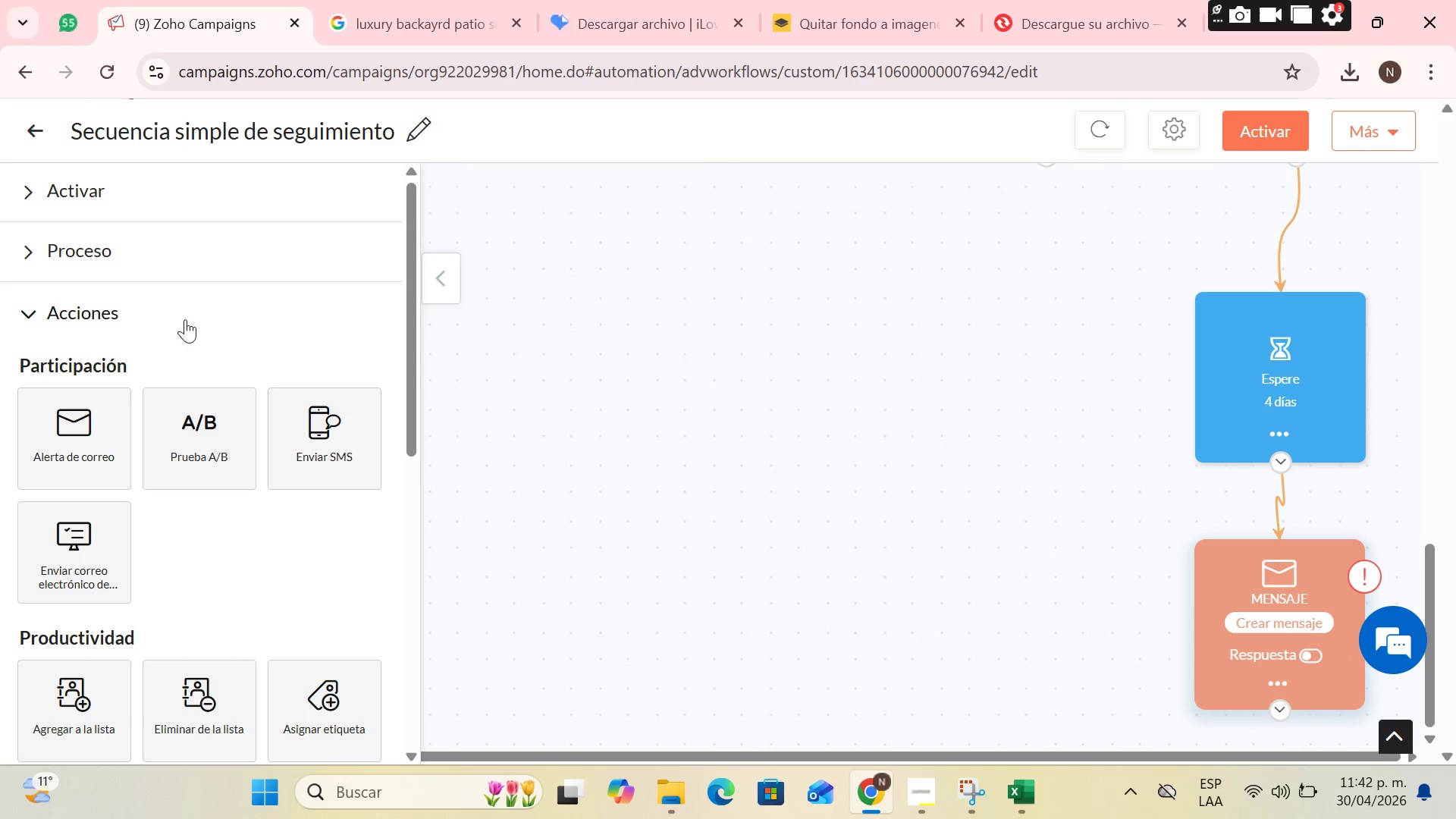 
scroll: coordinate [234, 350], scroll_direction: down, amount: 12.0
 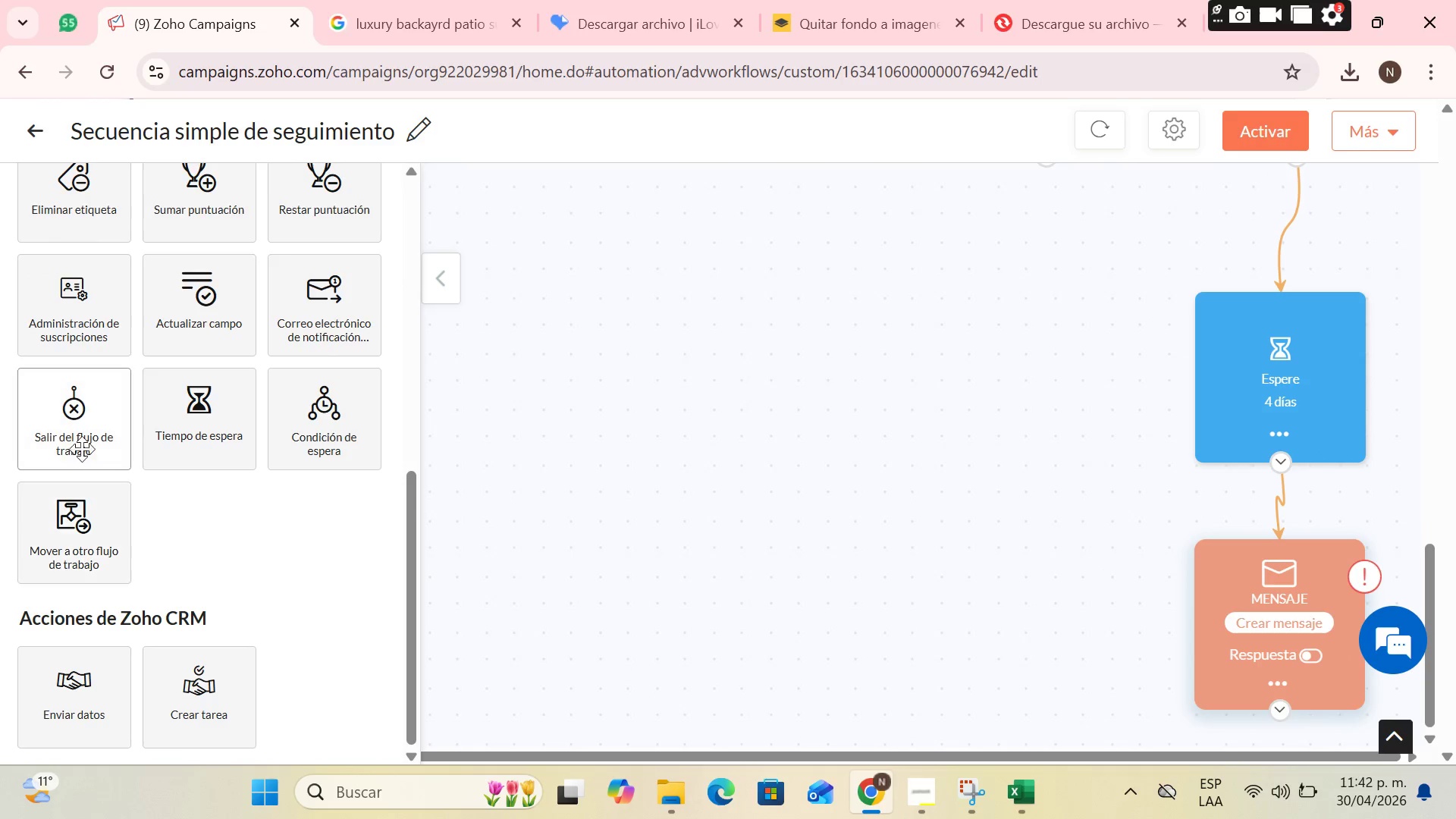 
left_click_drag(start_coordinate=[82, 447], to_coordinate=[1259, 666])
 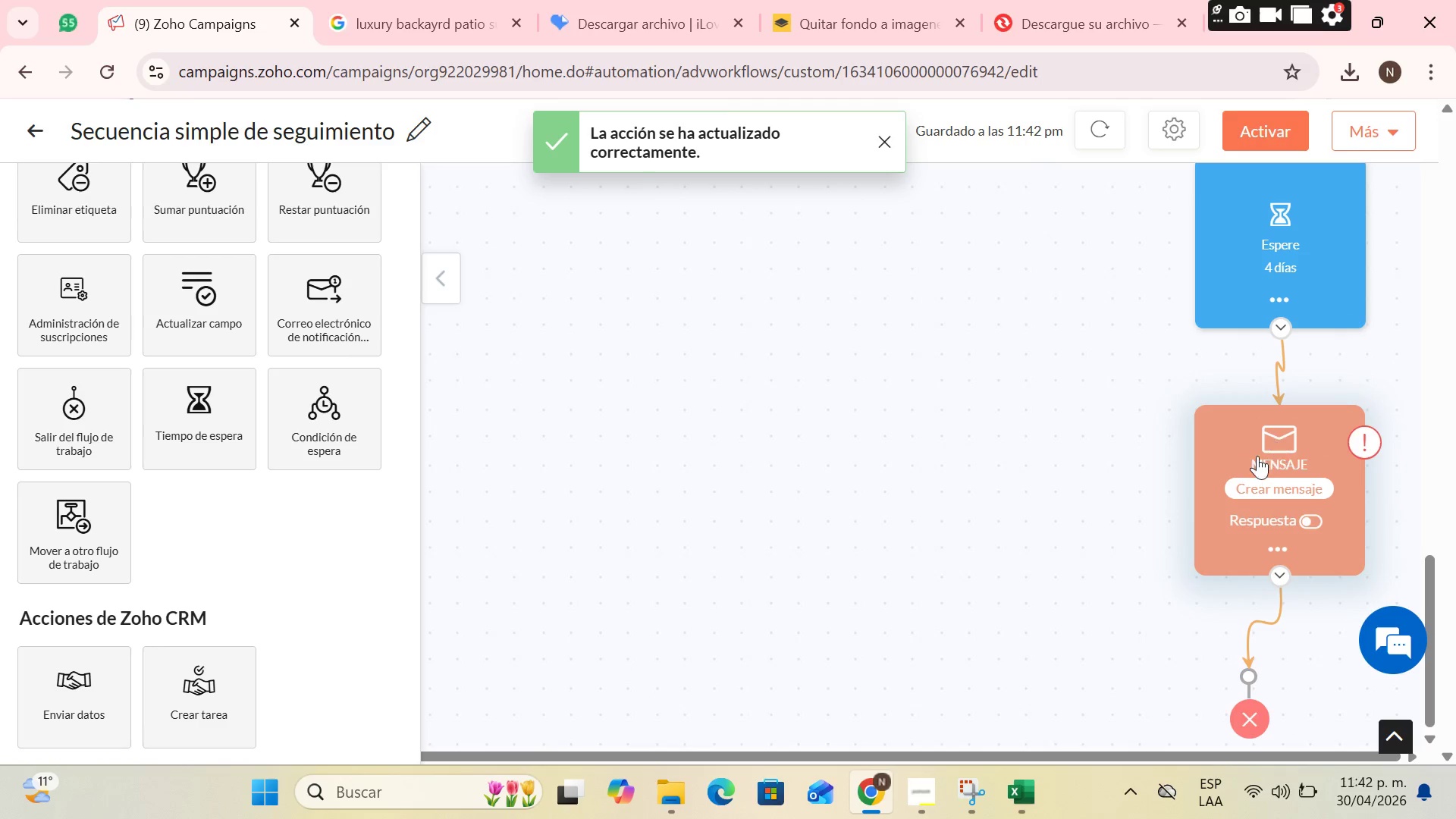 
scroll: coordinate [933, 393], scroll_direction: up, amount: 7.0
 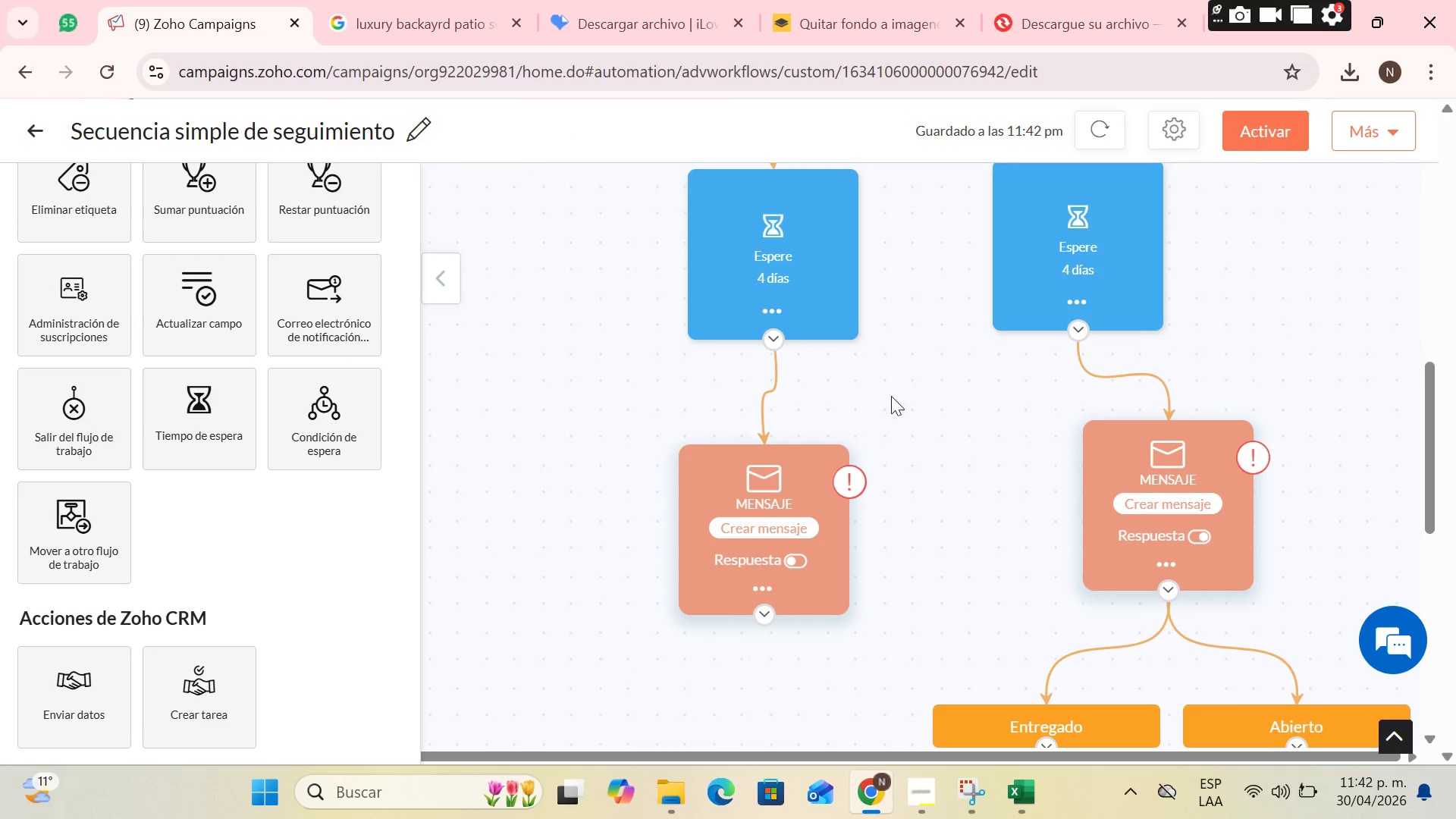 
scroll: coordinate [1044, 463], scroll_direction: none, amount: 0.0
 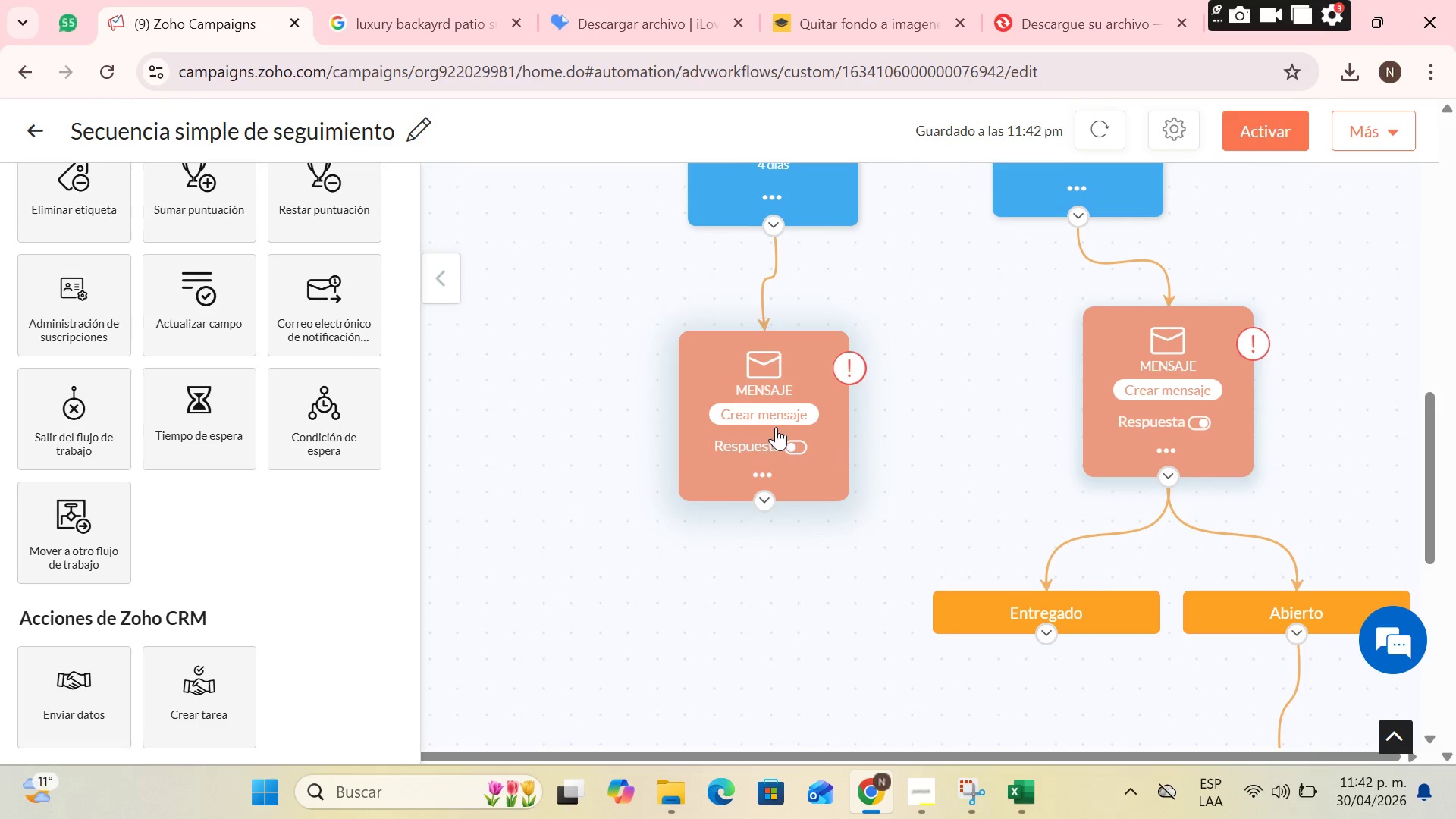 
scroll: coordinate [802, 497], scroll_direction: up, amount: 1.0
 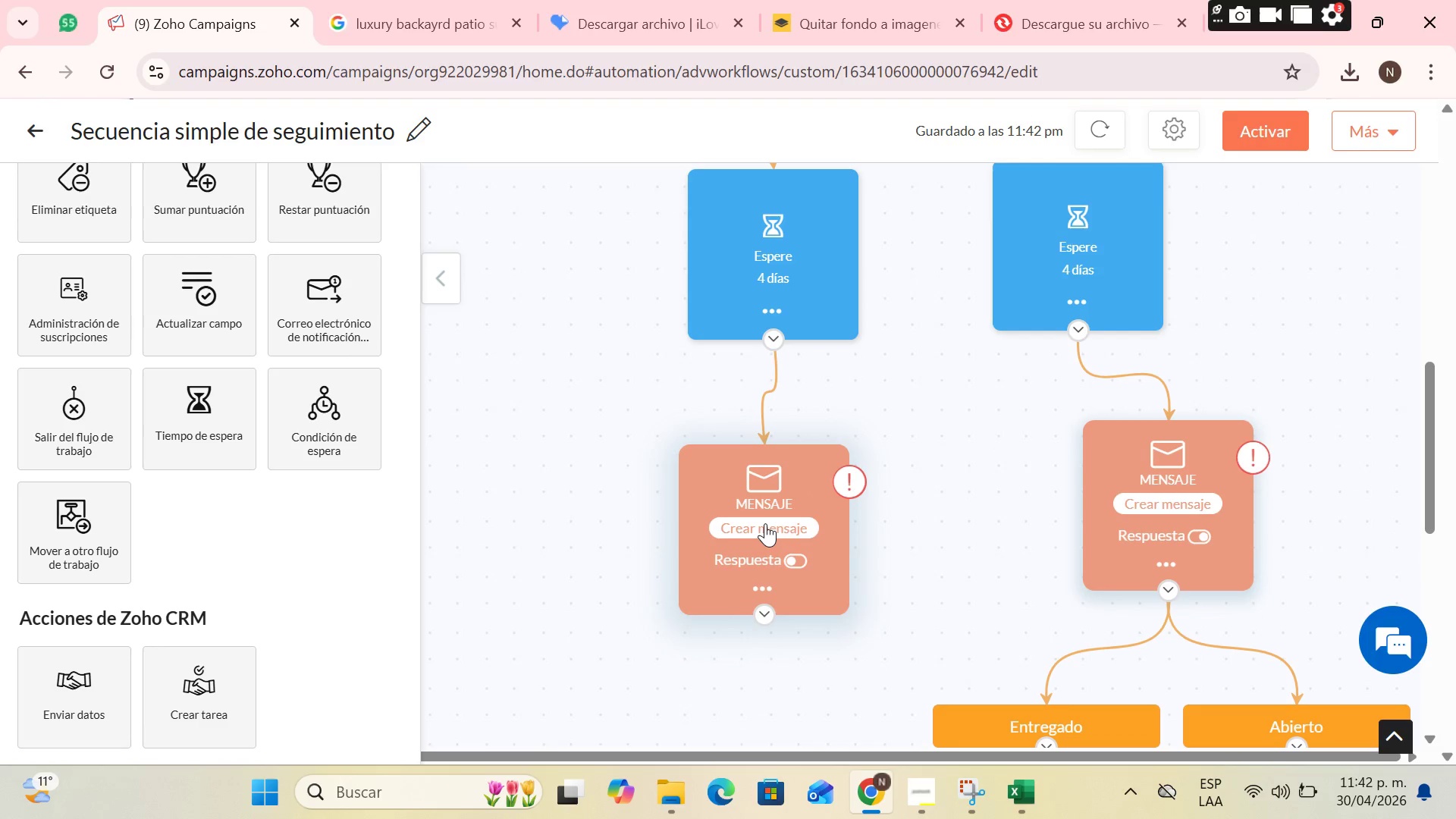 
left_click([765, 523])
 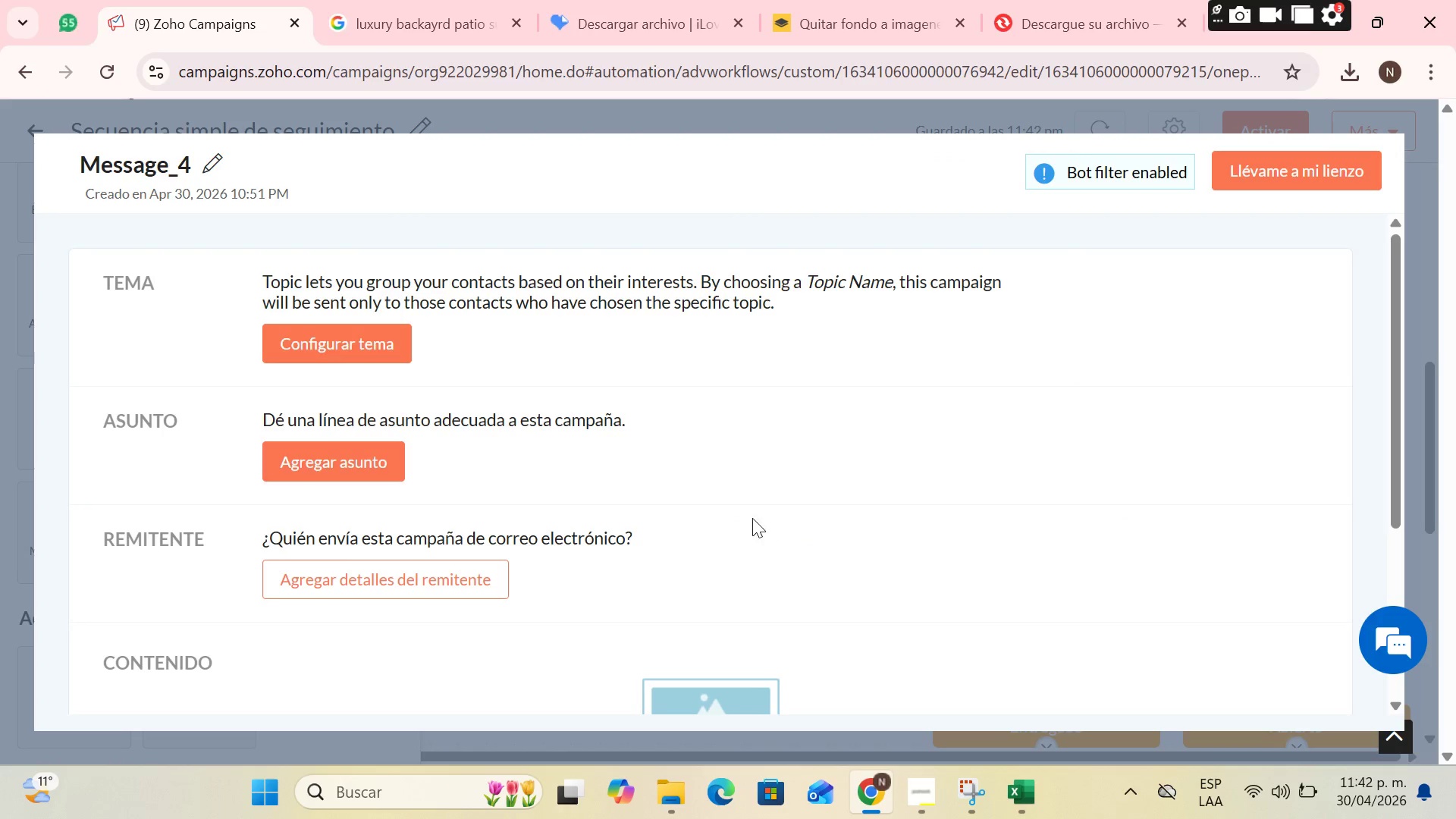 
scroll: coordinate [698, 504], scroll_direction: down, amount: 7.0
 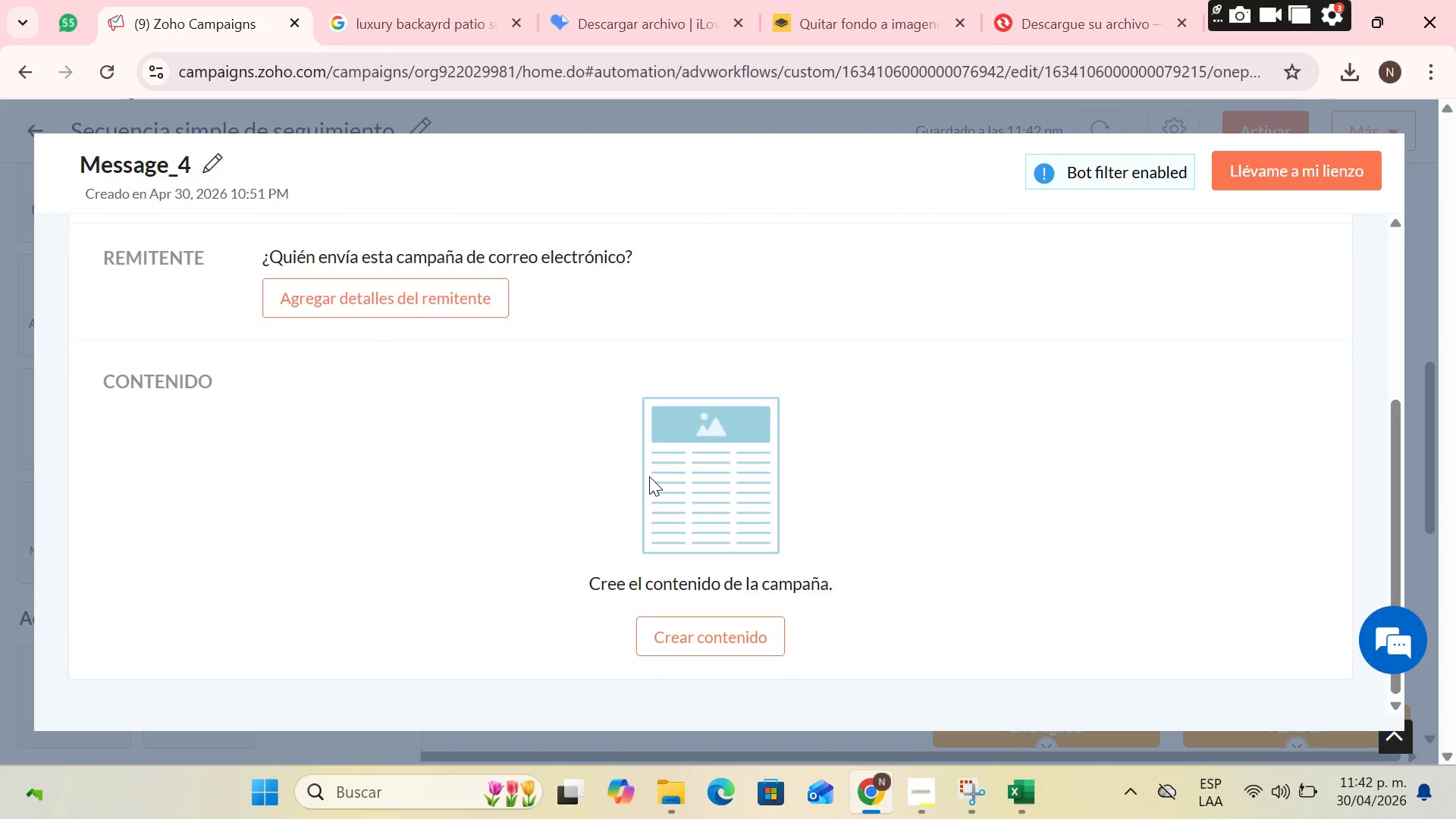 
scroll: coordinate [653, 466], scroll_direction: up, amount: 3.0
 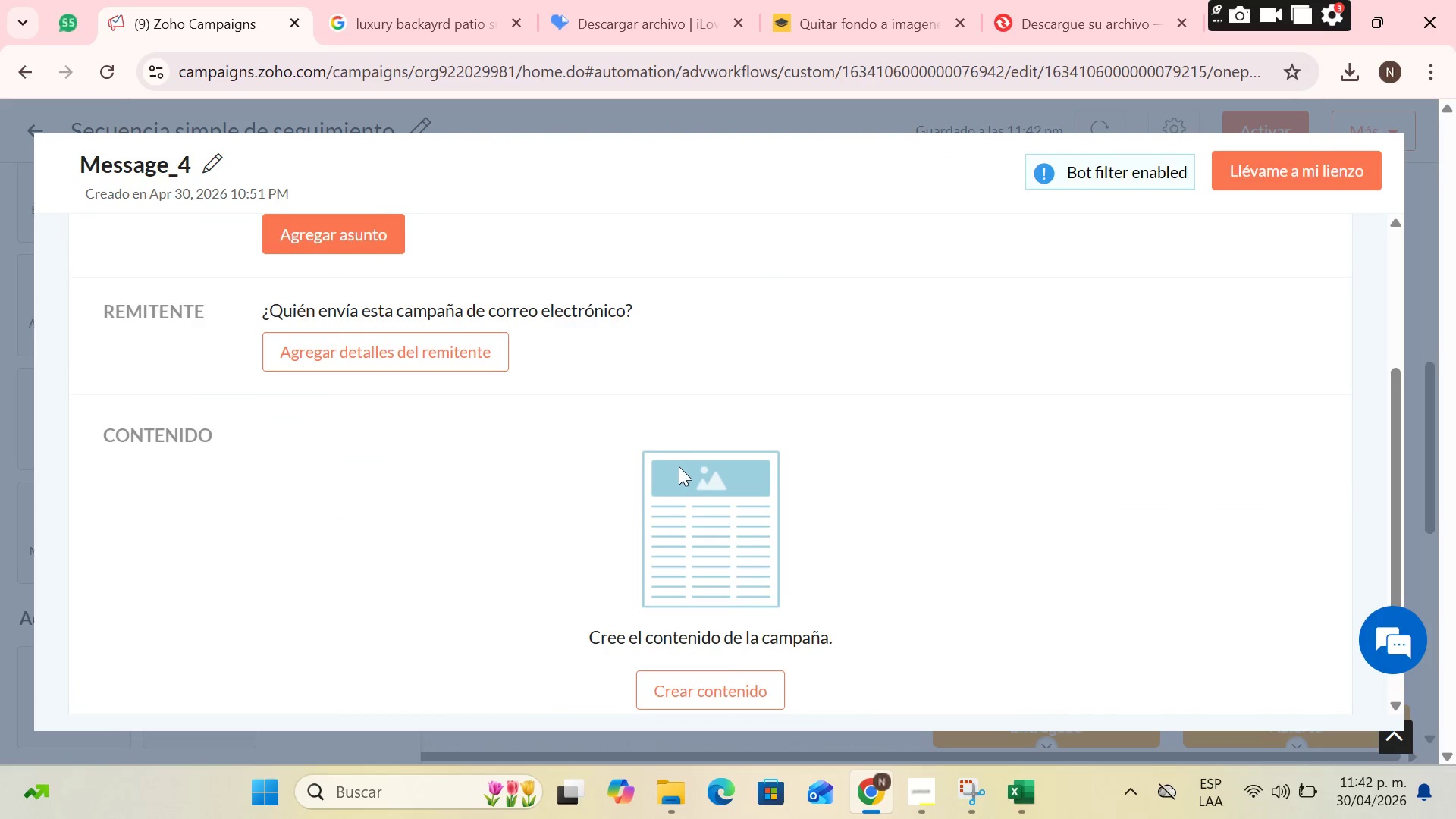 
scroll: coordinate [692, 476], scroll_direction: down, amount: 1.0
 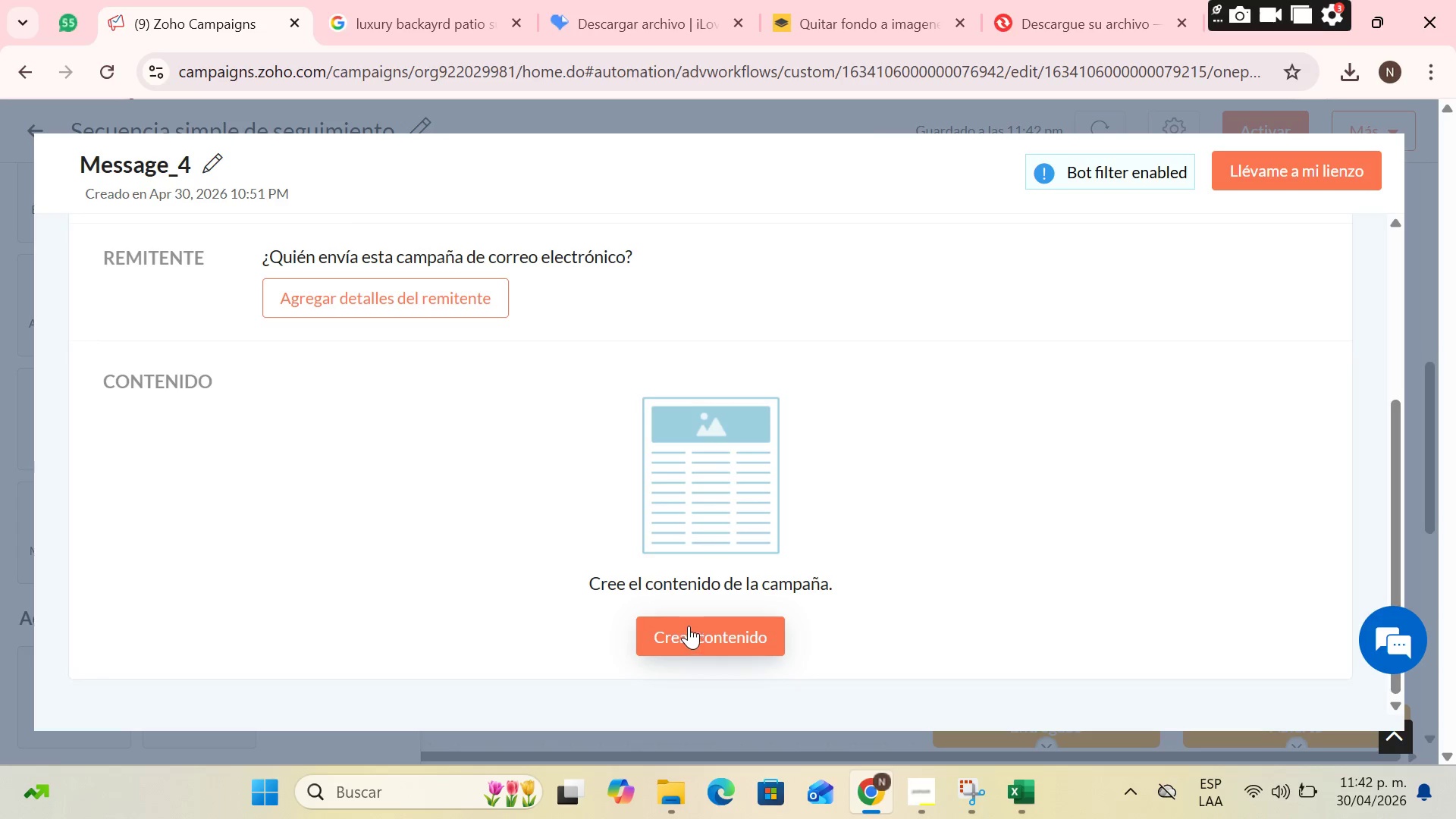 
scroll: coordinate [669, 601], scroll_direction: up, amount: 3.0
 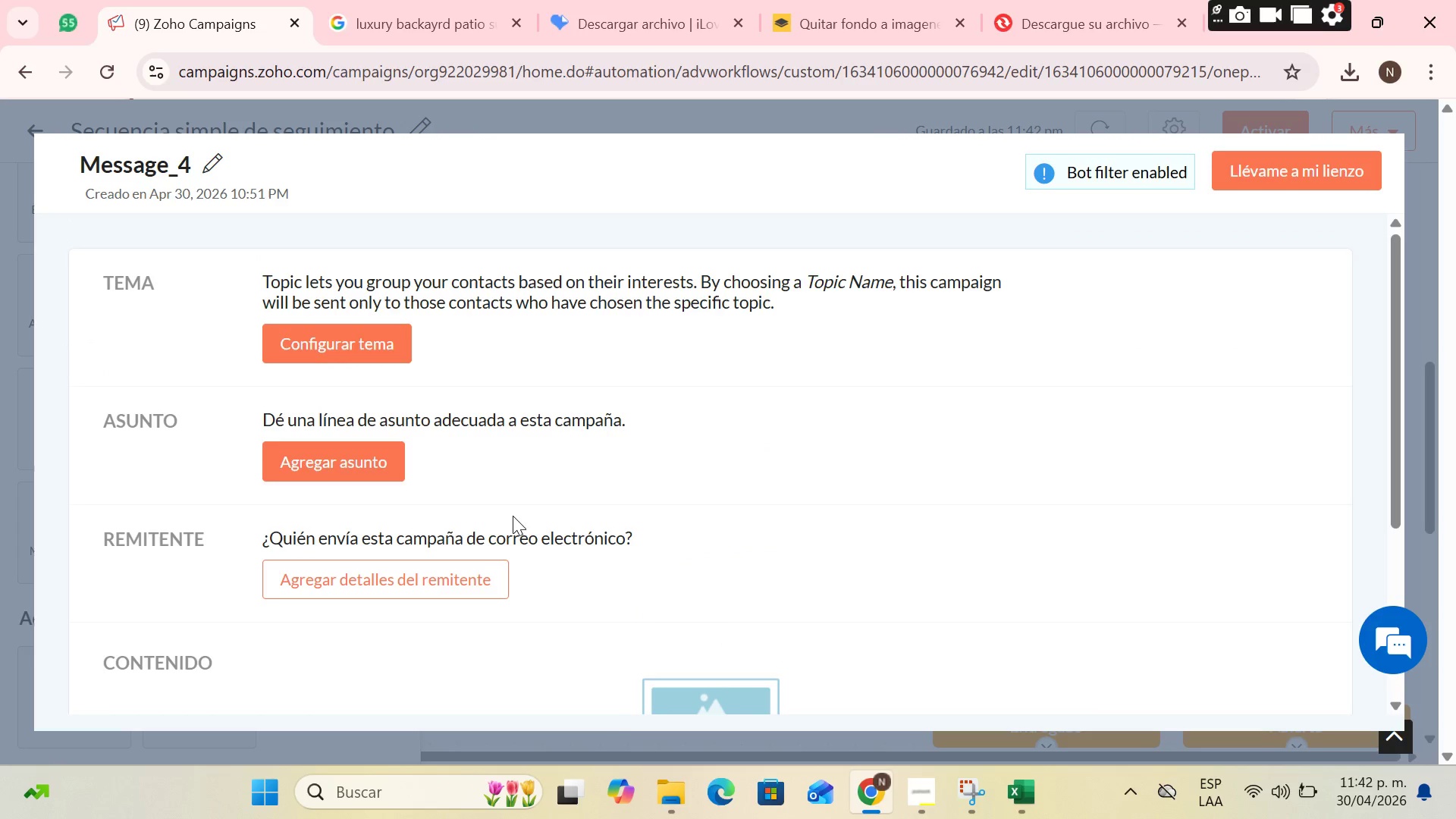 
left_click([924, 778])